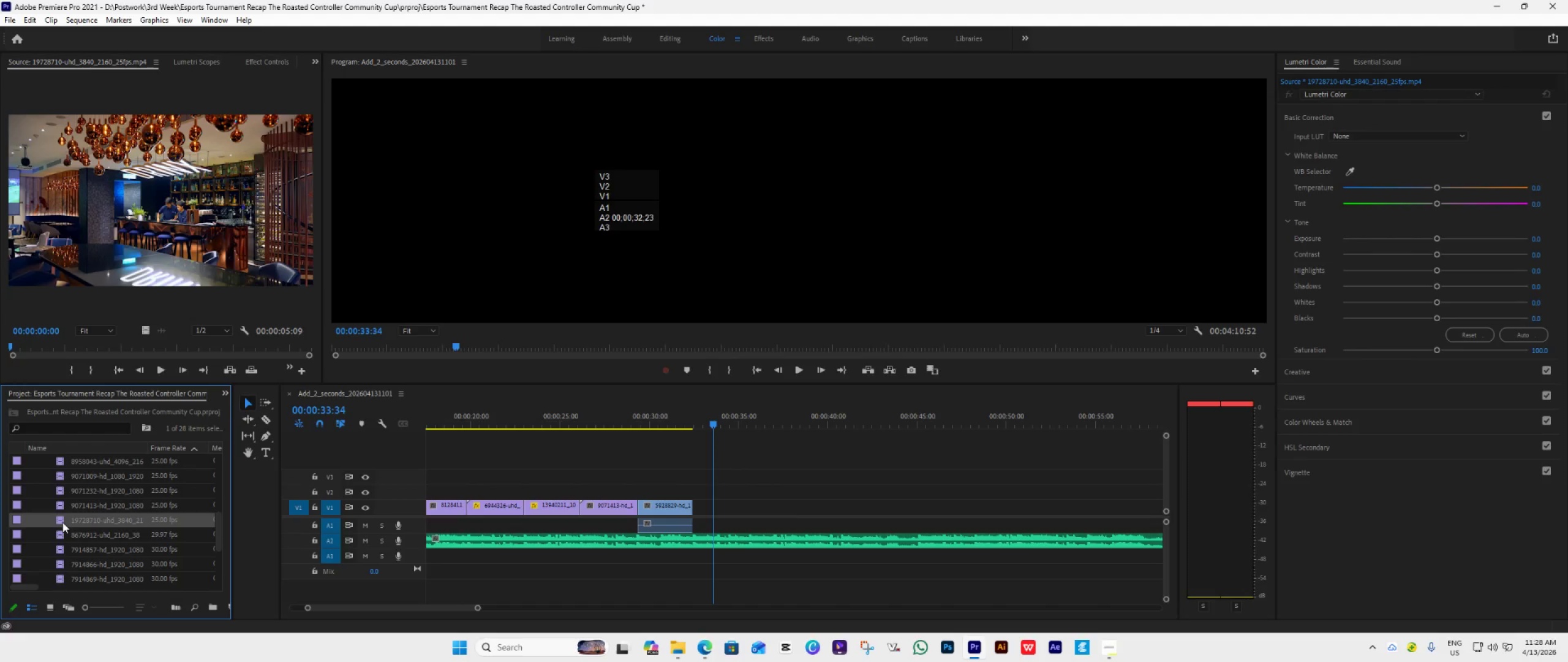 
double_click([62, 522])
 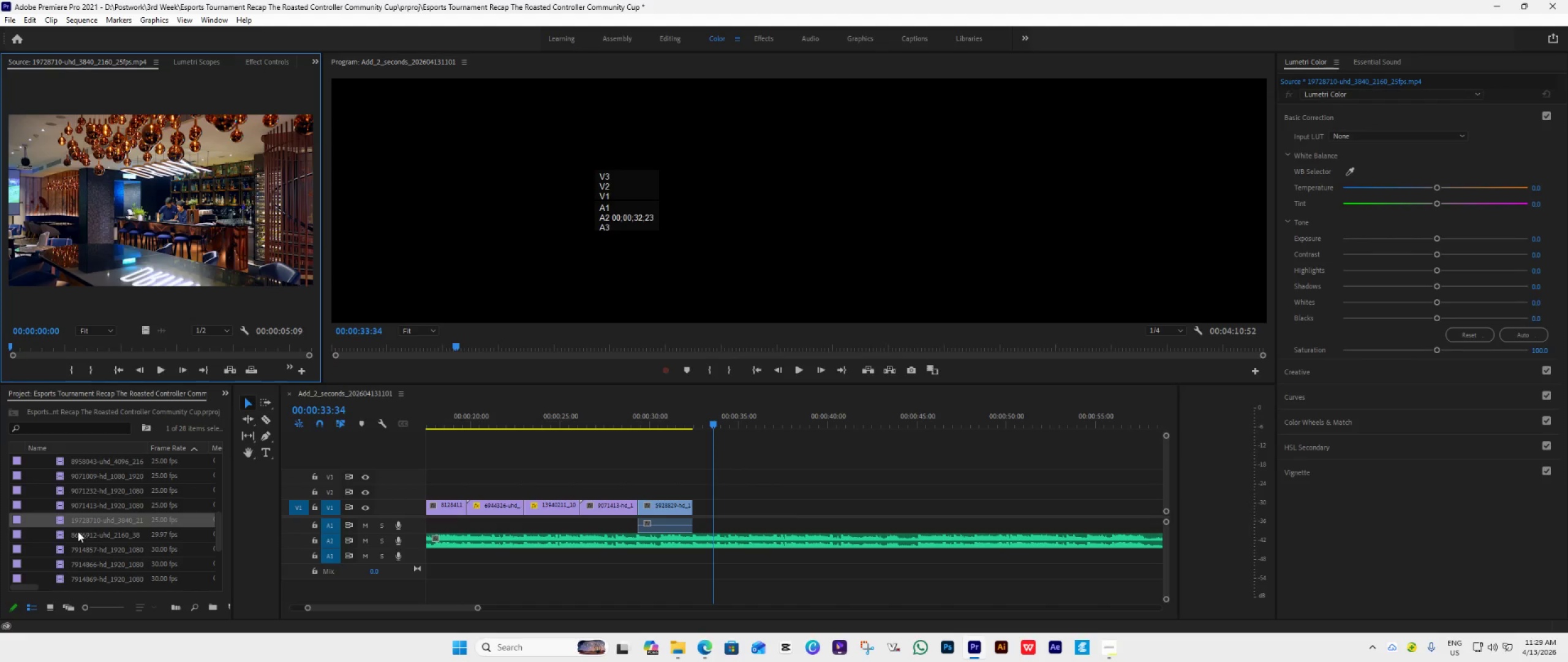 
left_click_drag(start_coordinate=[75, 521], to_coordinate=[695, 514])
 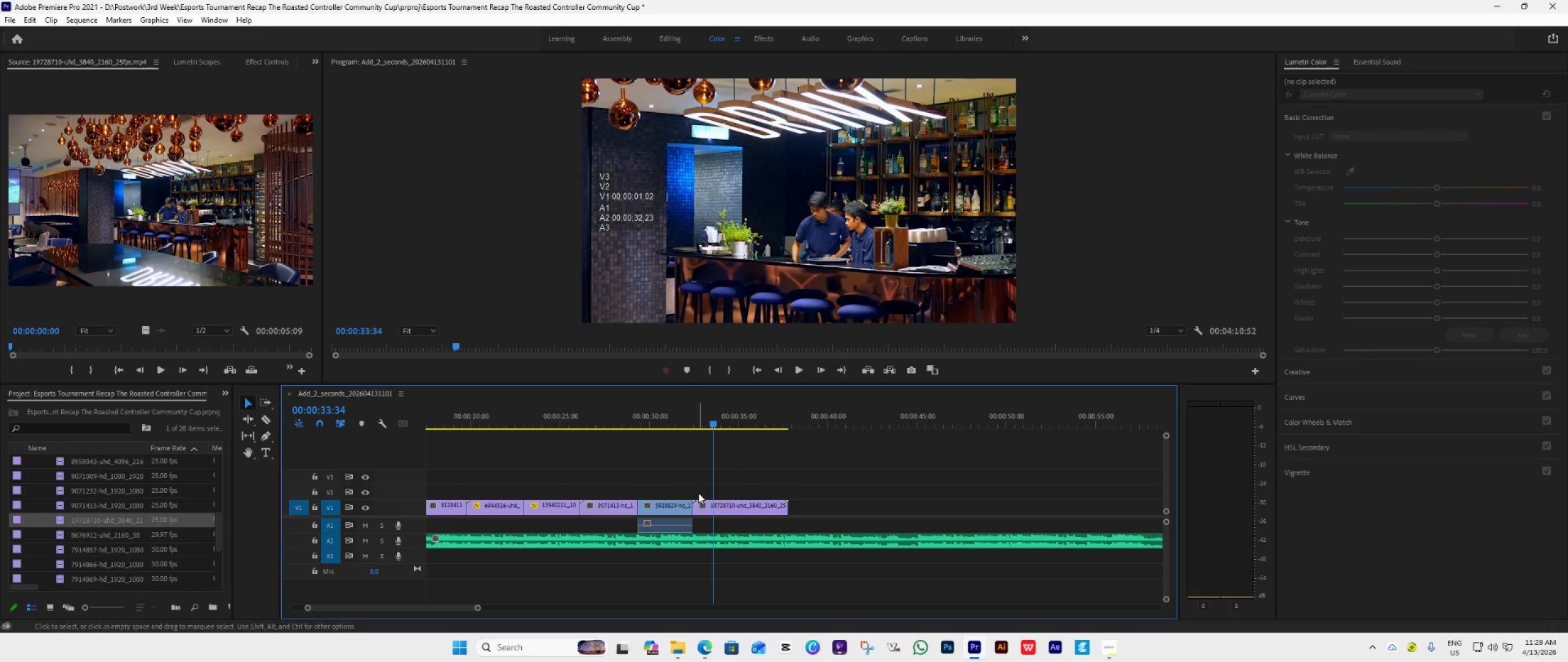 
left_click([684, 420])
 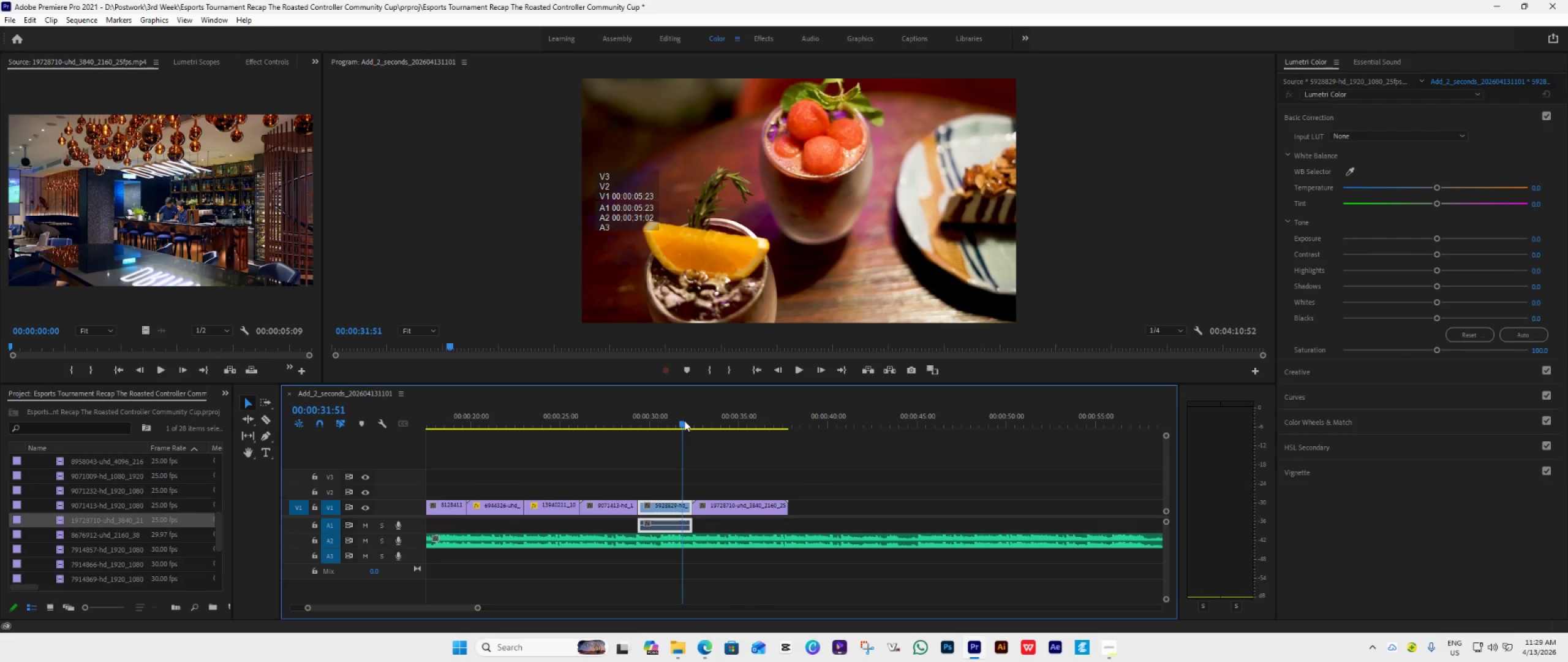 
key(Space)
 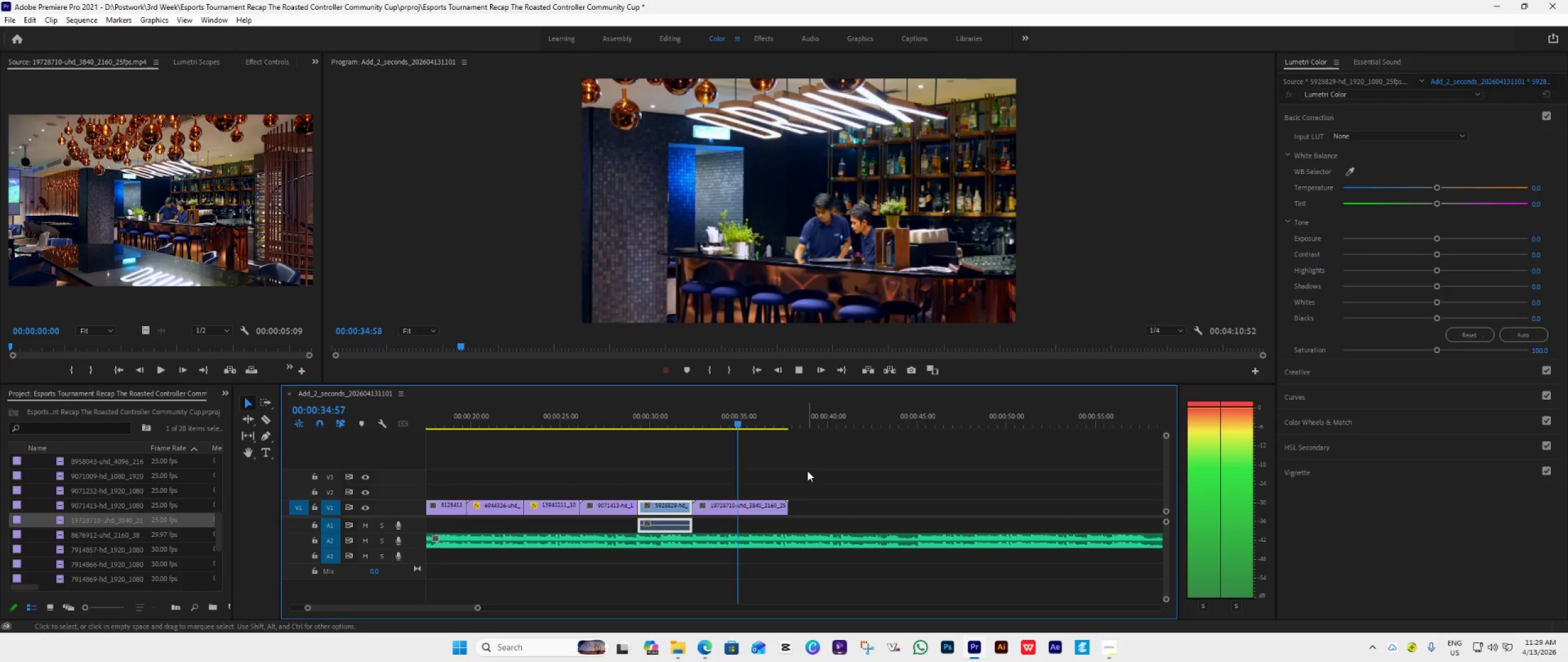 
key(Space)
 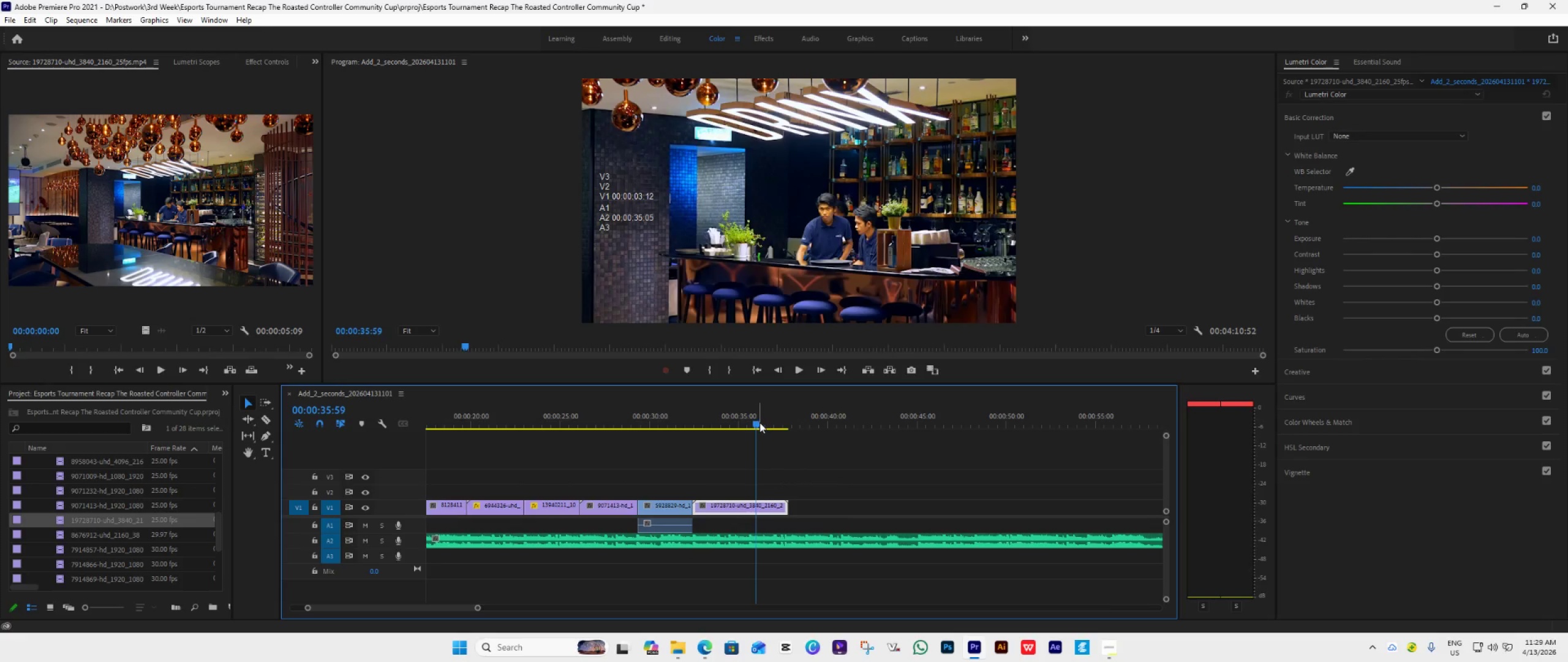 
left_click_drag(start_coordinate=[760, 422], to_coordinate=[752, 427])
 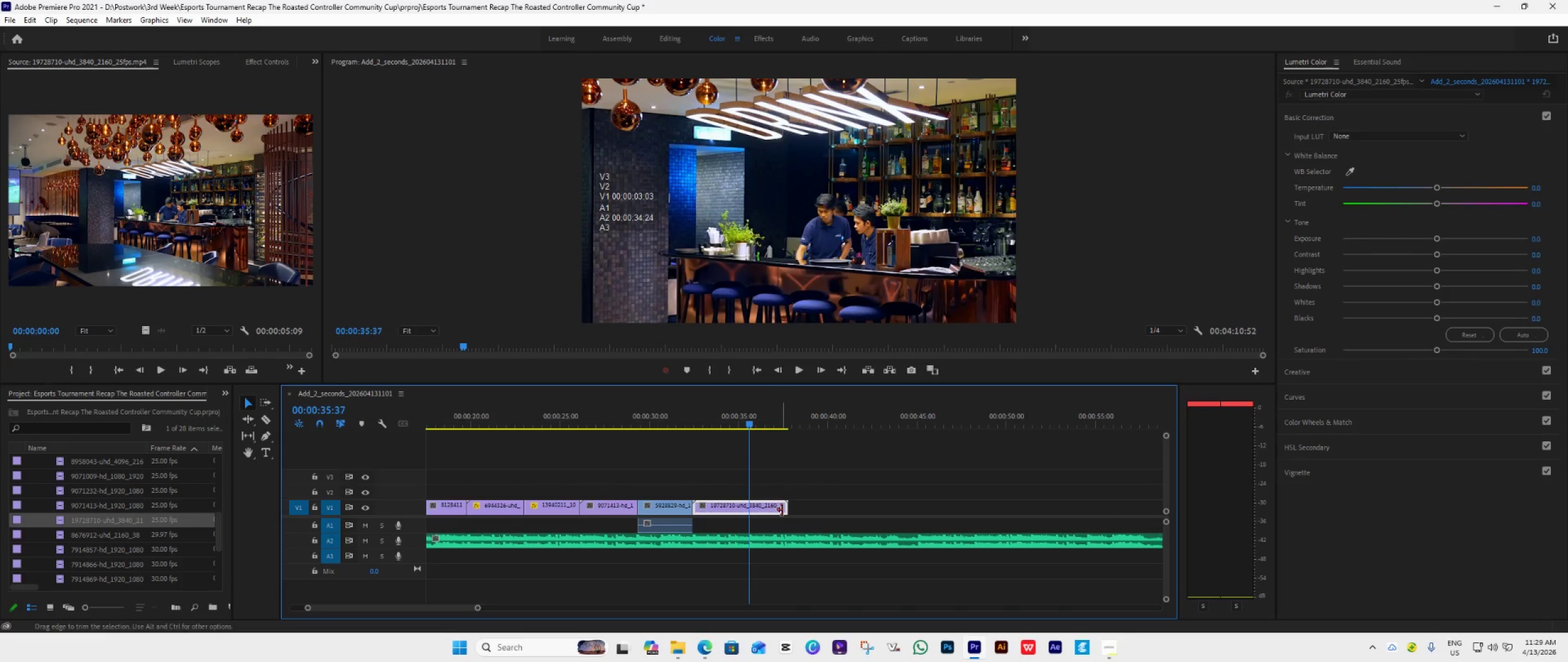 
left_click_drag(start_coordinate=[783, 511], to_coordinate=[746, 536])
 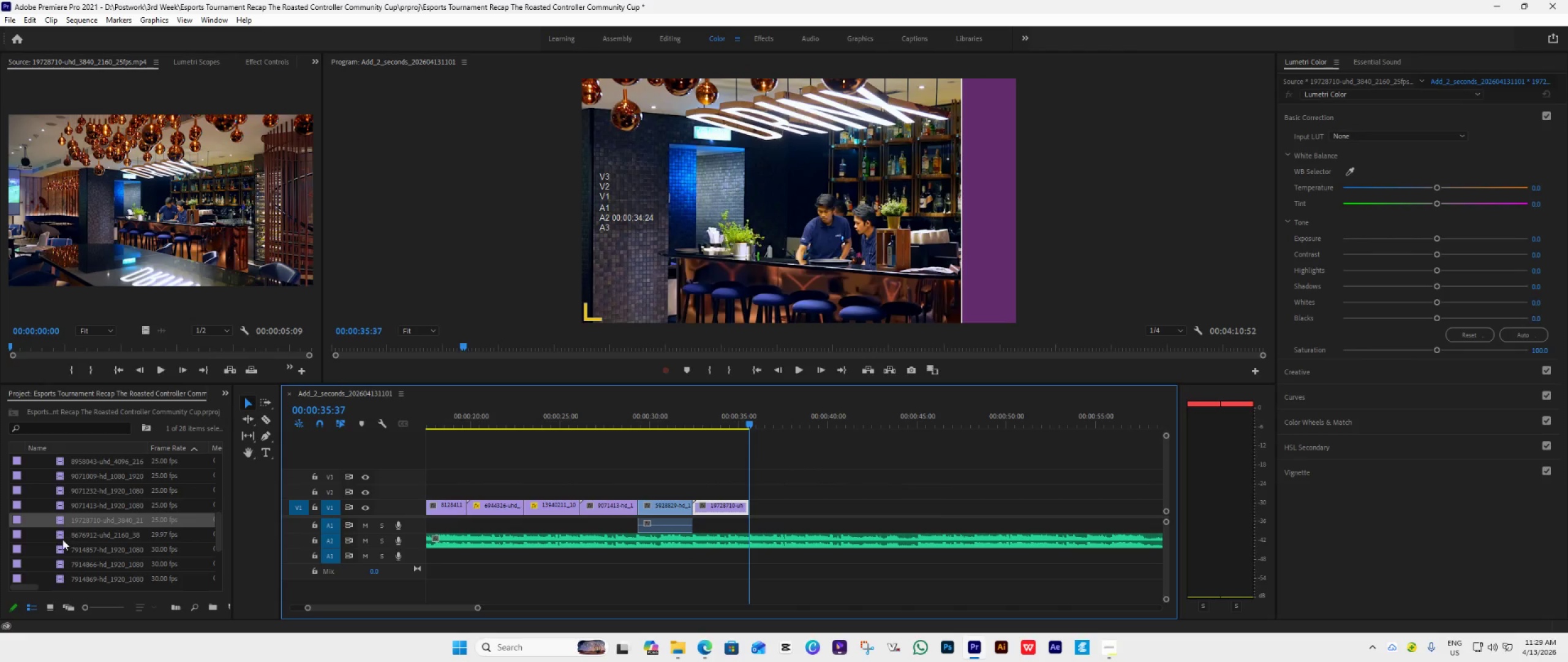 
double_click([60, 538])
 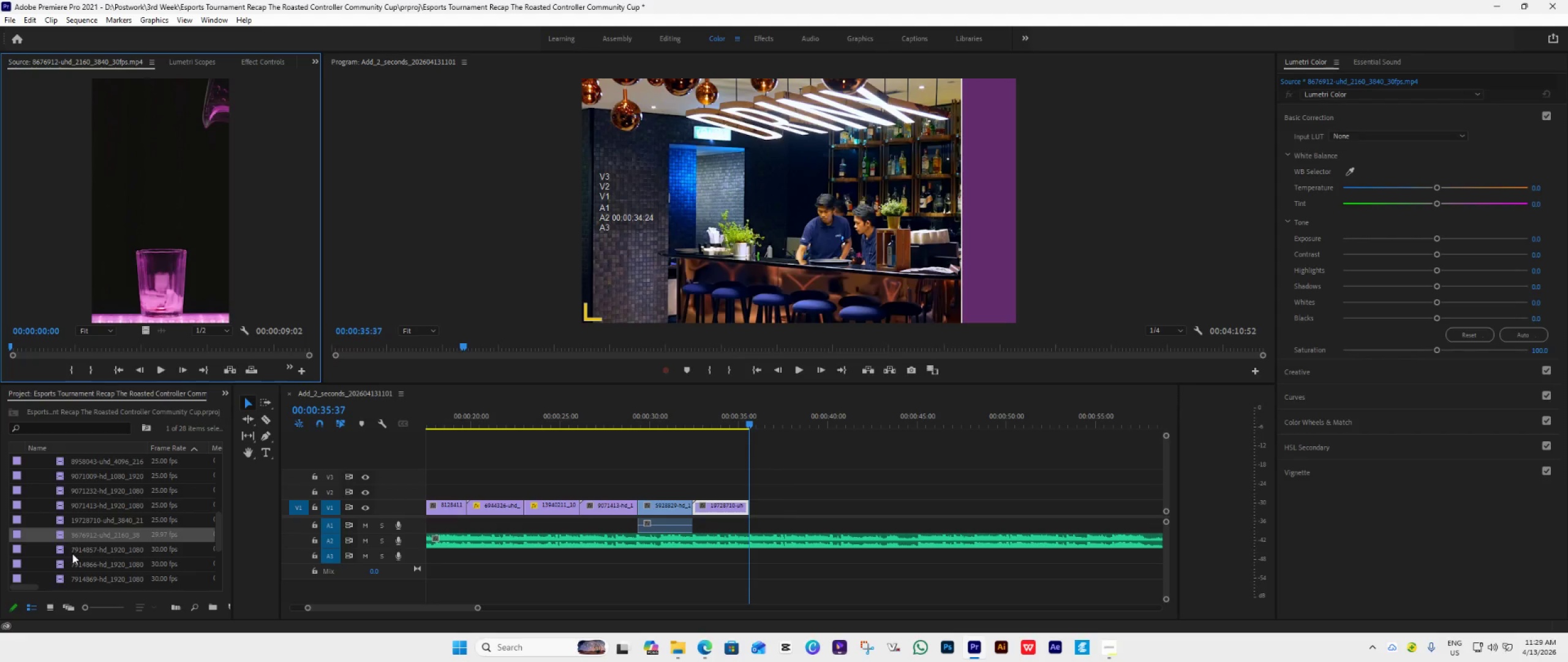 
double_click([65, 549])
 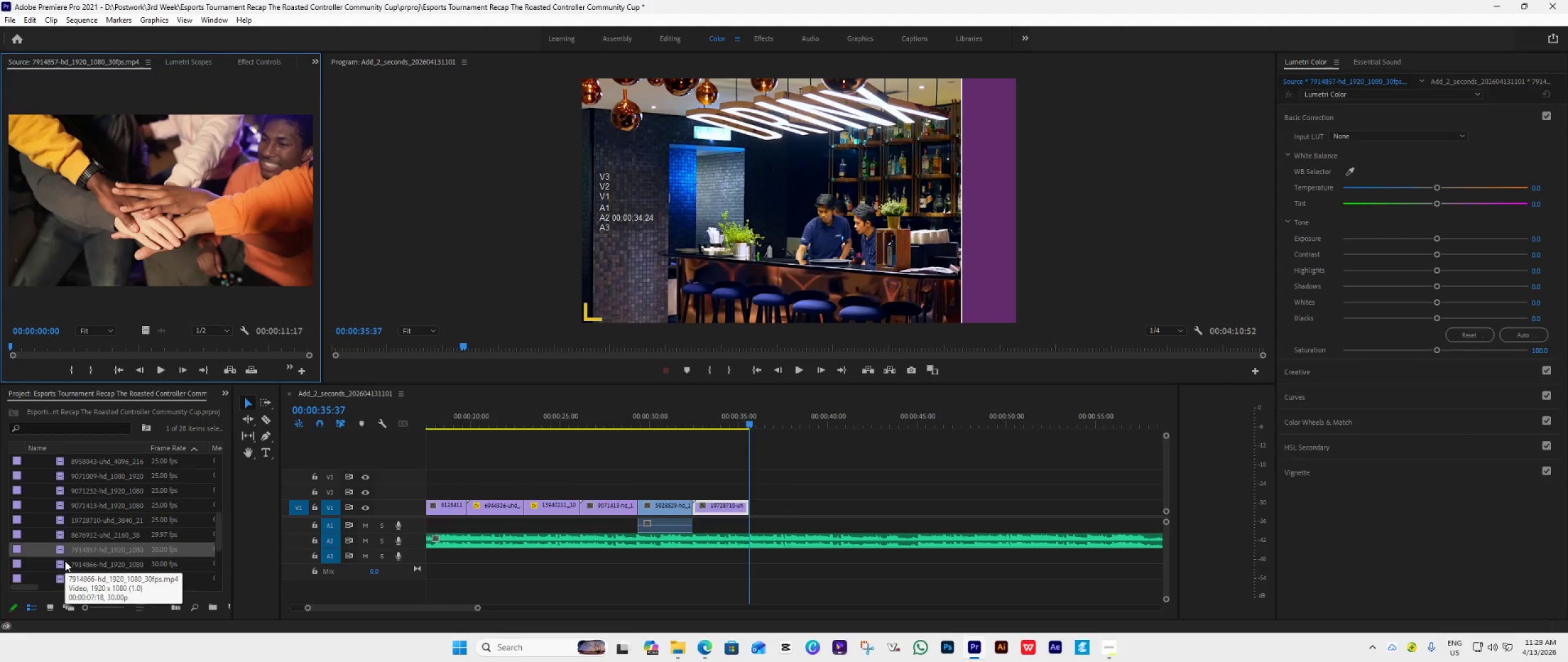 
double_click([65, 561])
 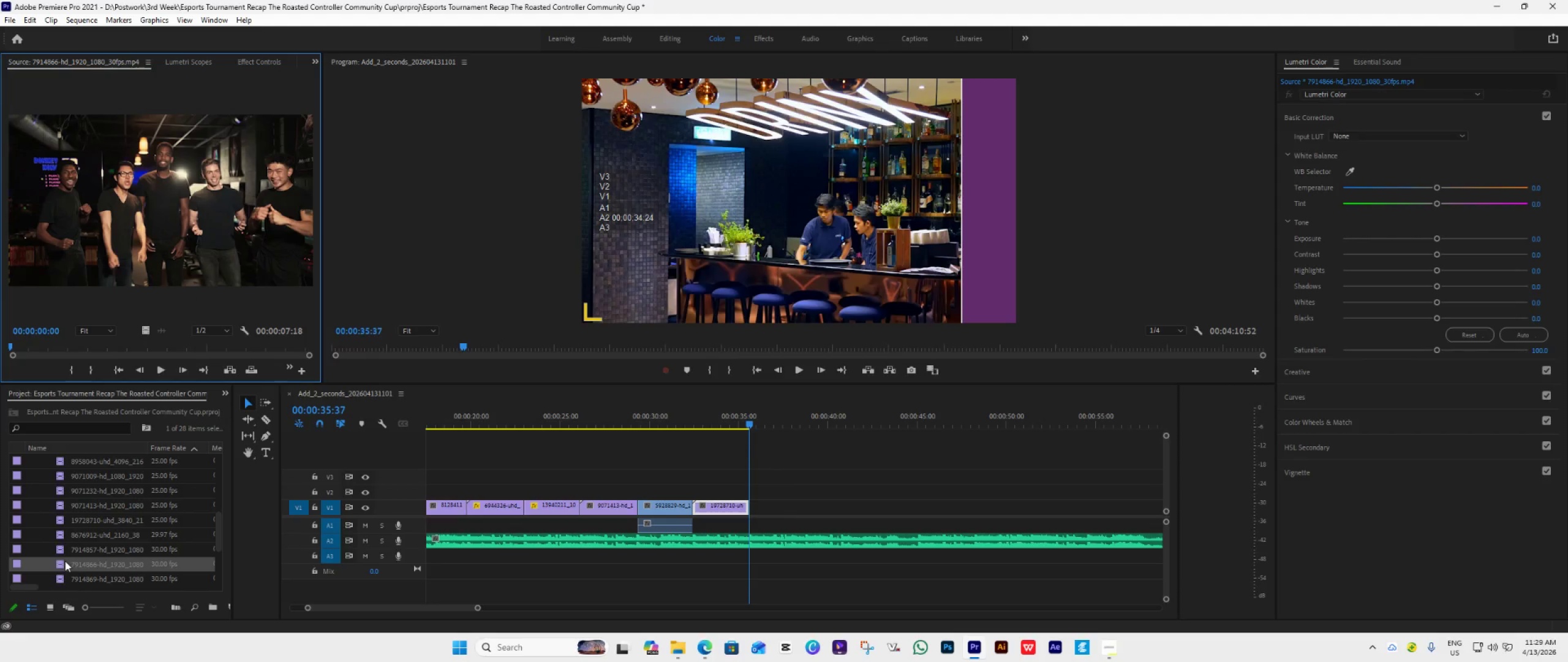 
scroll: coordinate [65, 561], scroll_direction: down, amount: 2.0
 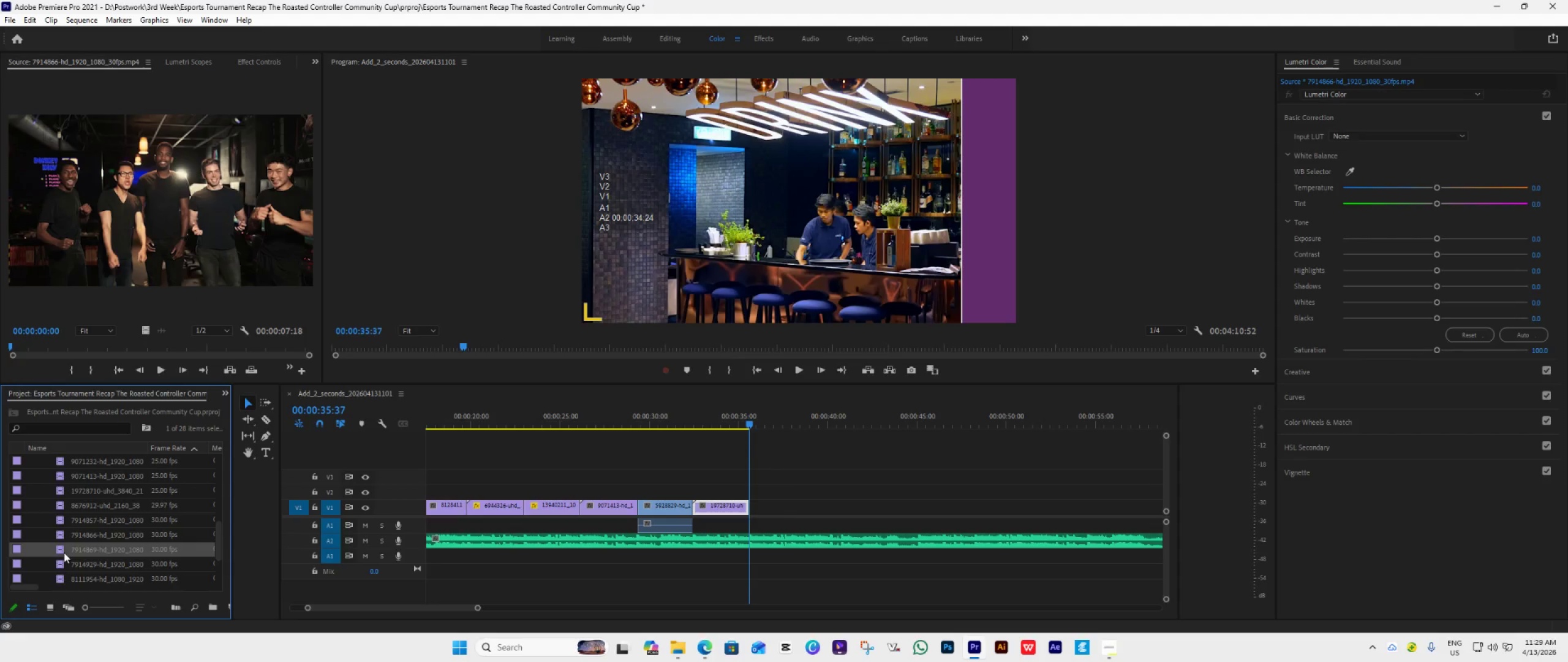 
double_click([64, 552])
 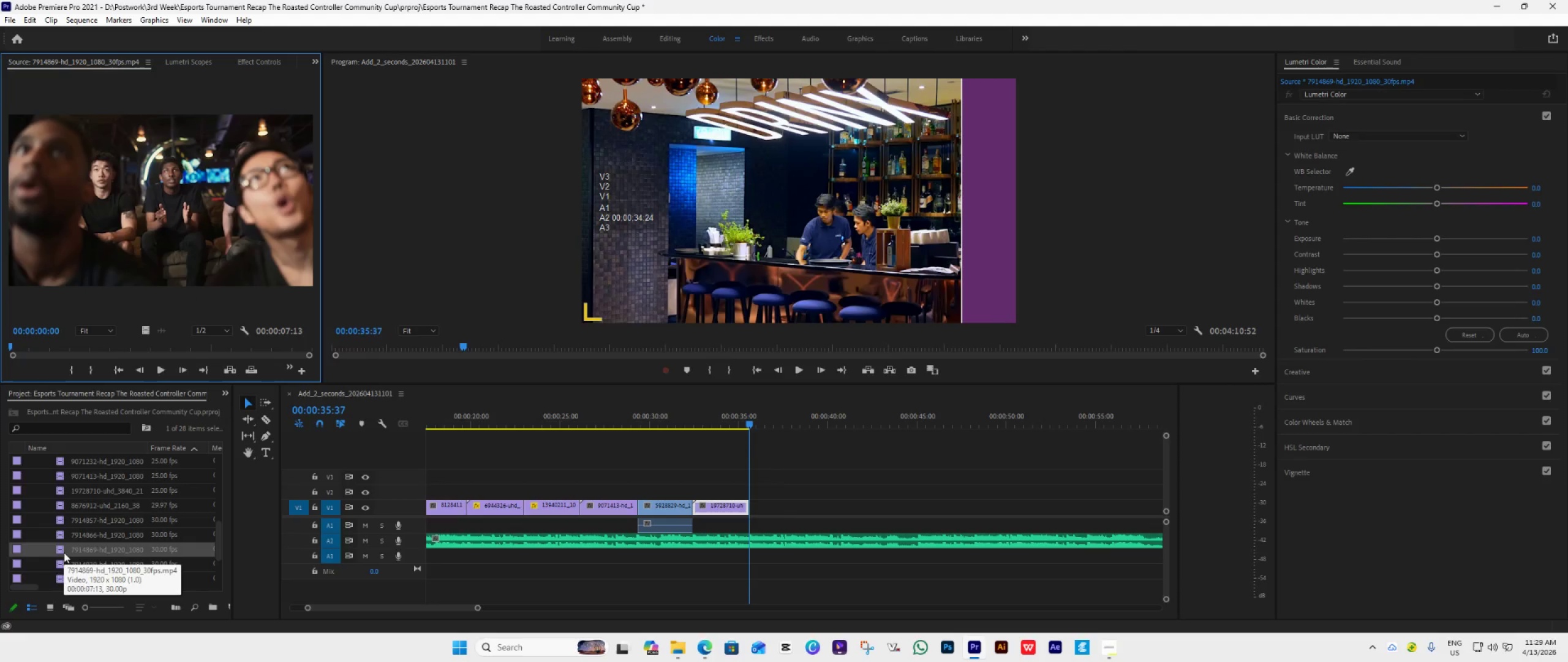 
scroll: coordinate [64, 552], scroll_direction: down, amount: 2.0
 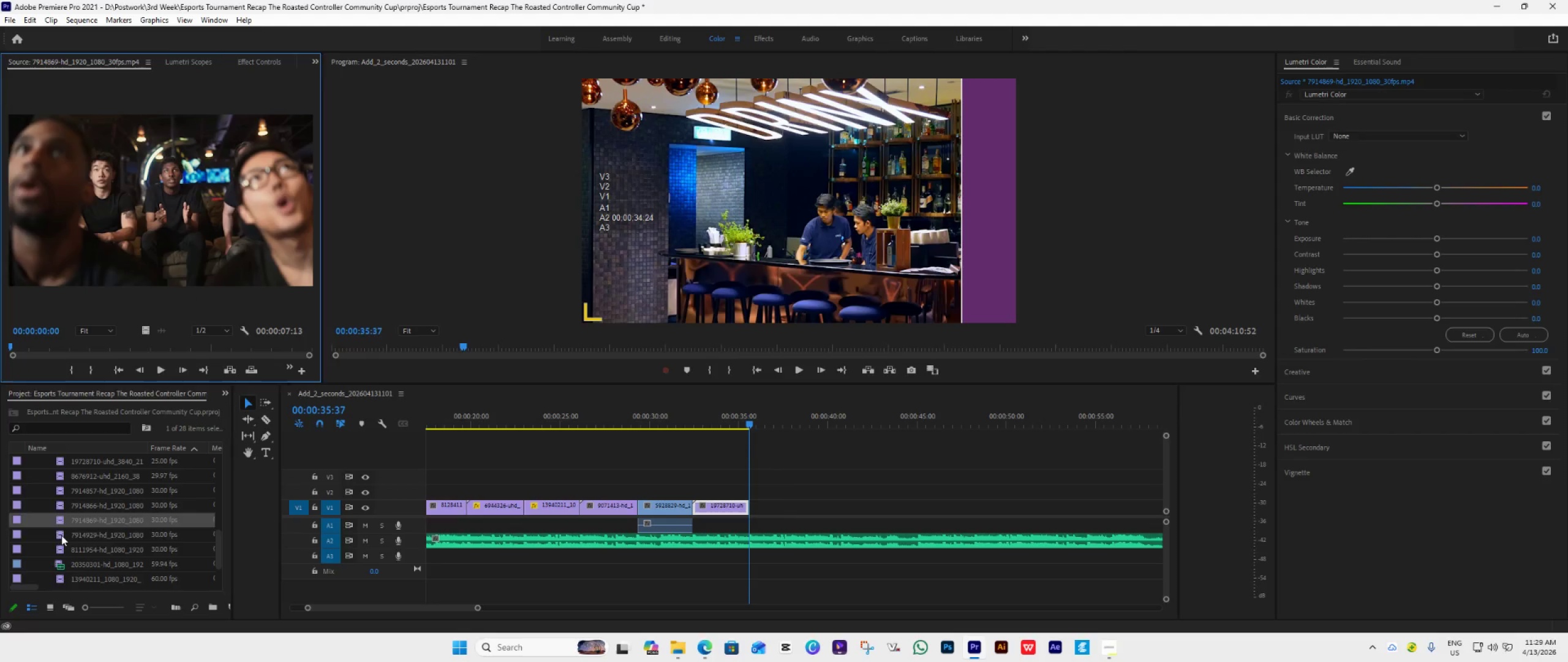 
double_click([61, 535])
 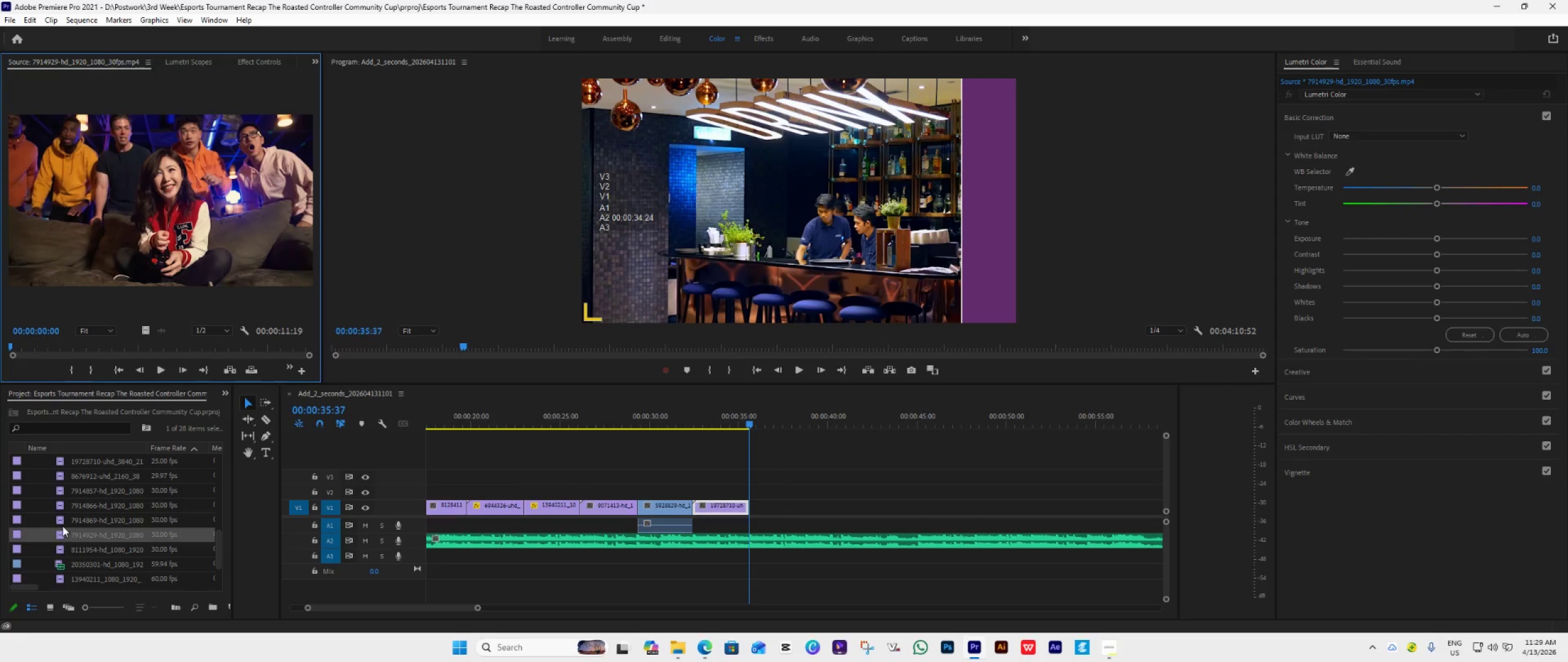 
double_click([62, 523])
 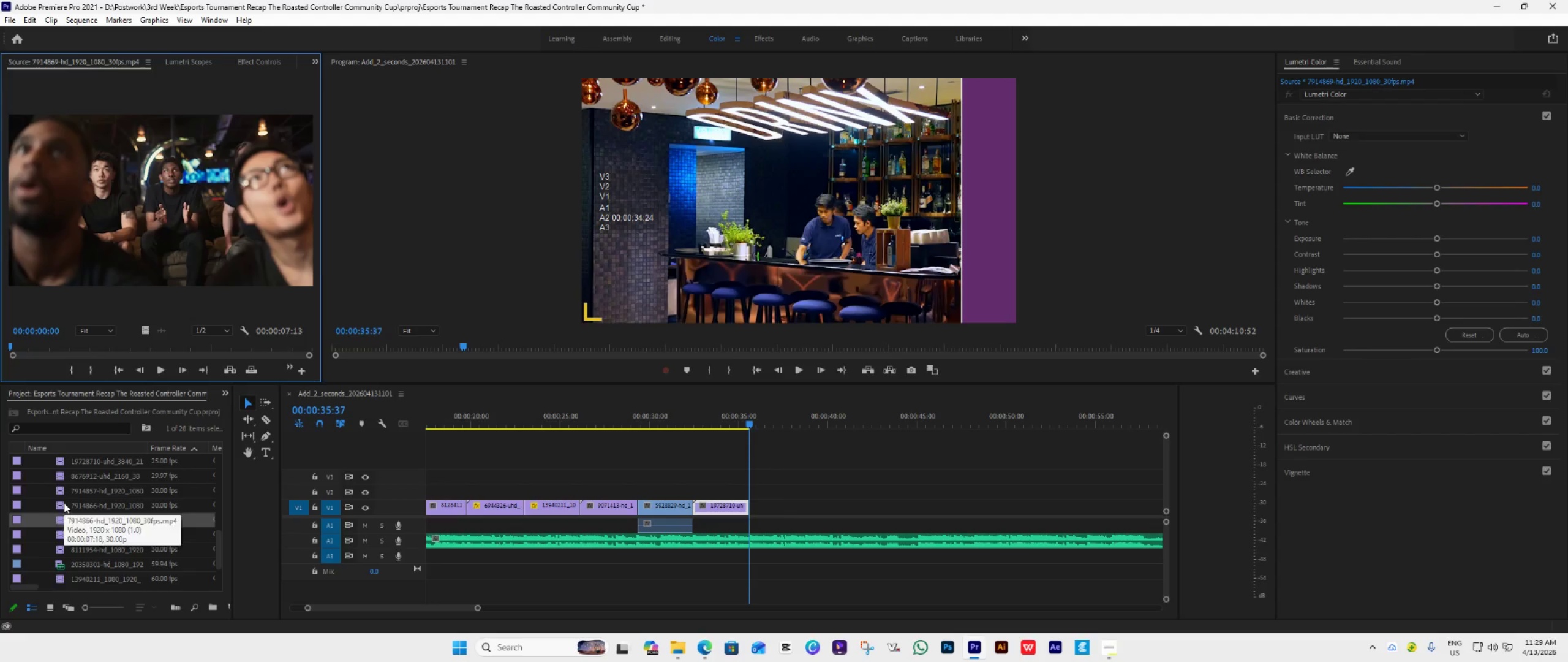 
double_click([64, 503])
 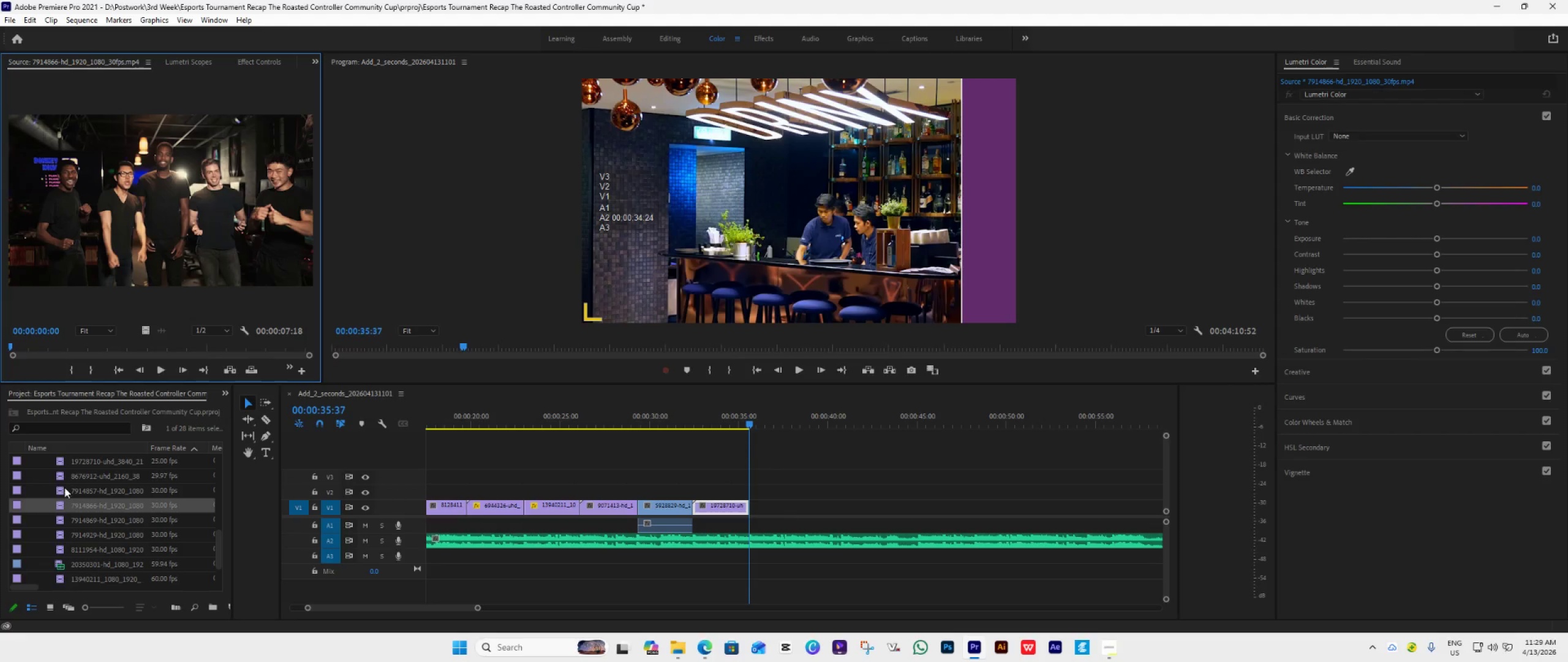 
double_click([64, 486])
 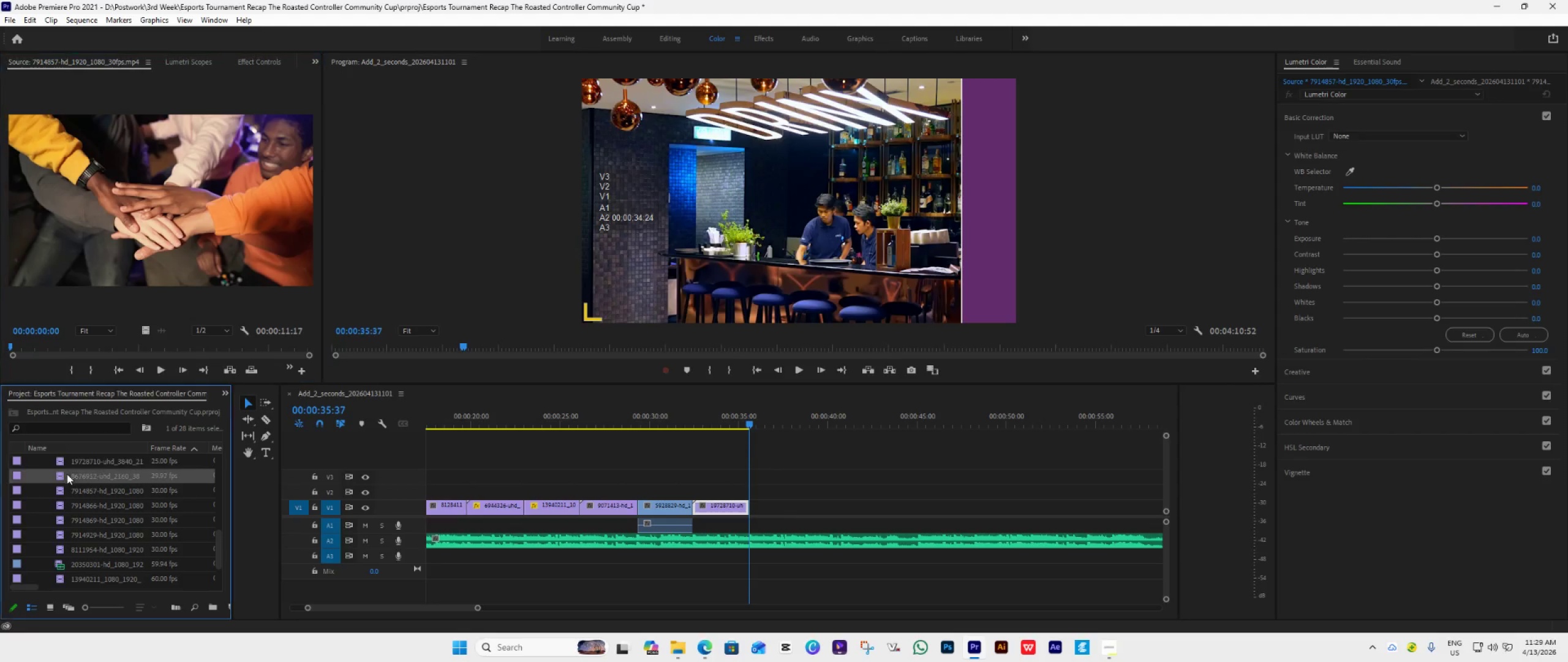 
double_click([67, 474])
 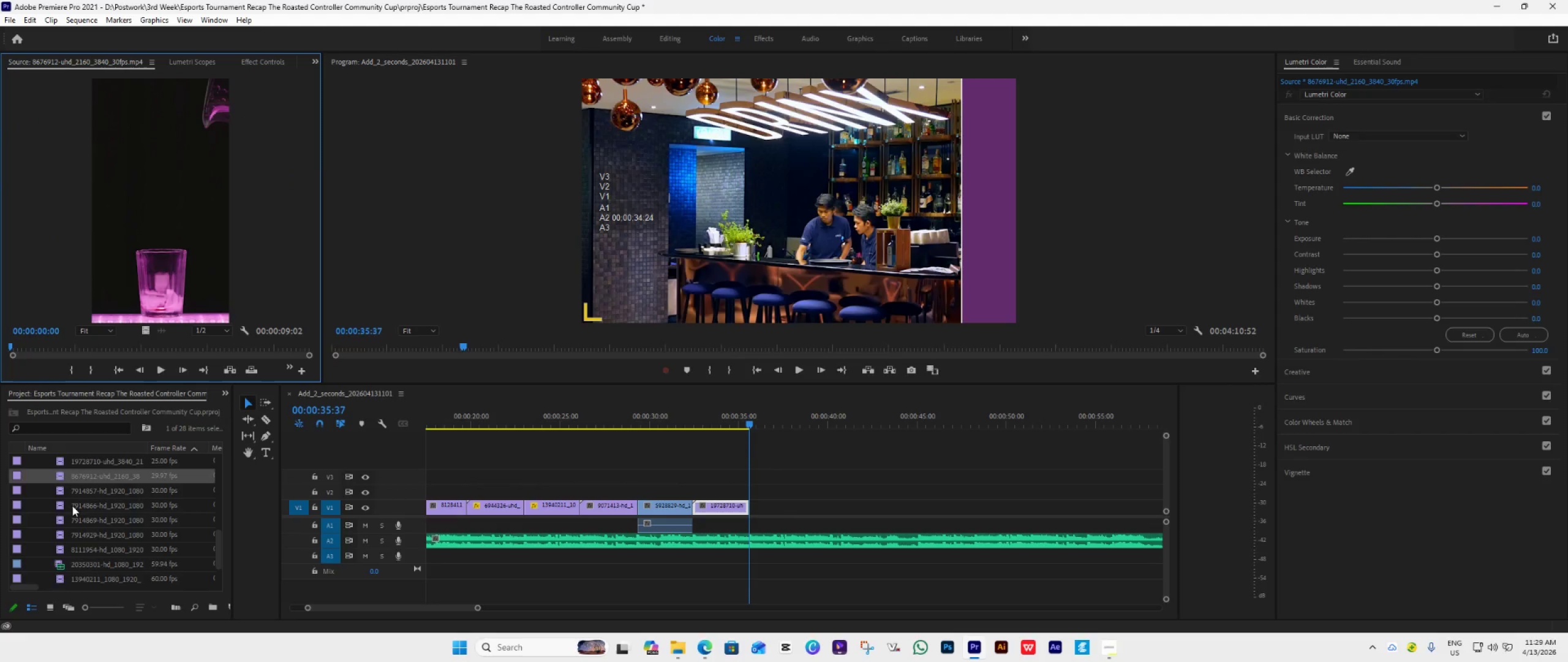 
scroll: coordinate [74, 506], scroll_direction: up, amount: 21.0
 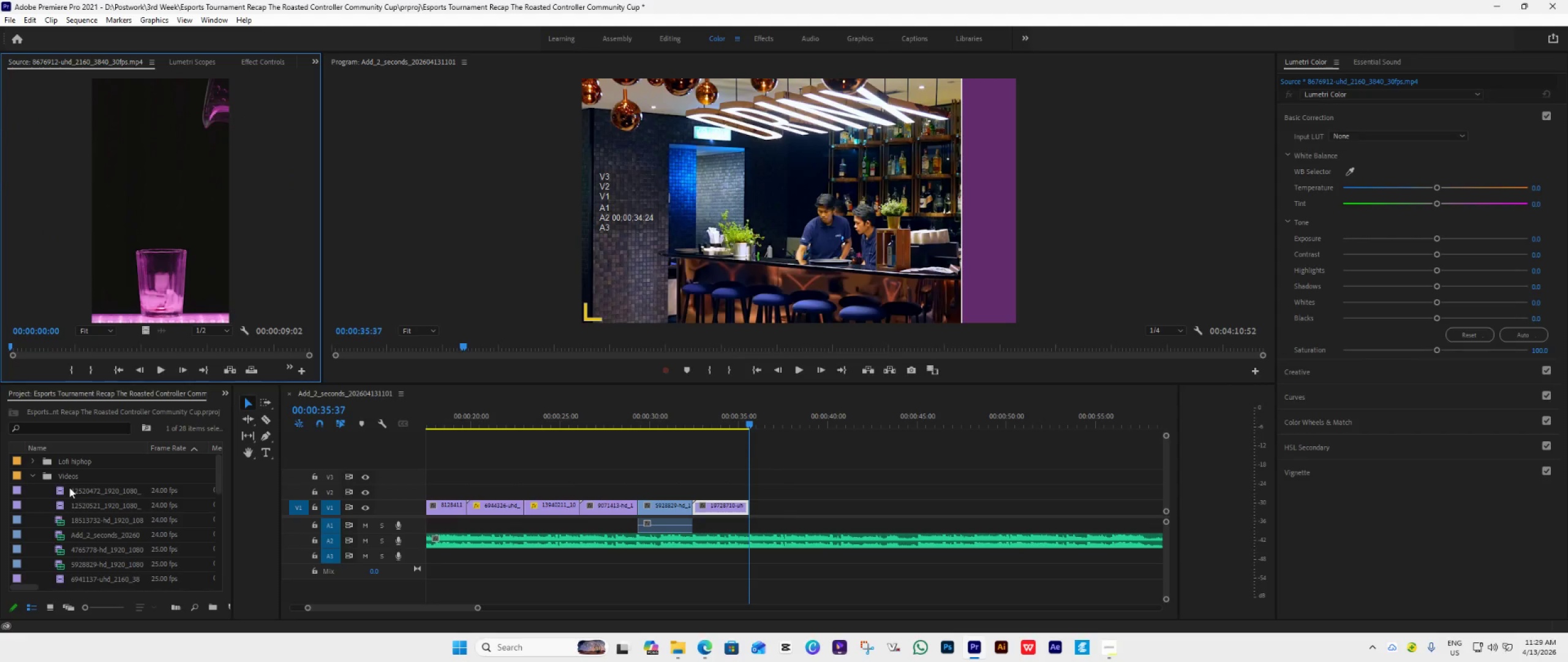 
double_click([69, 487])
 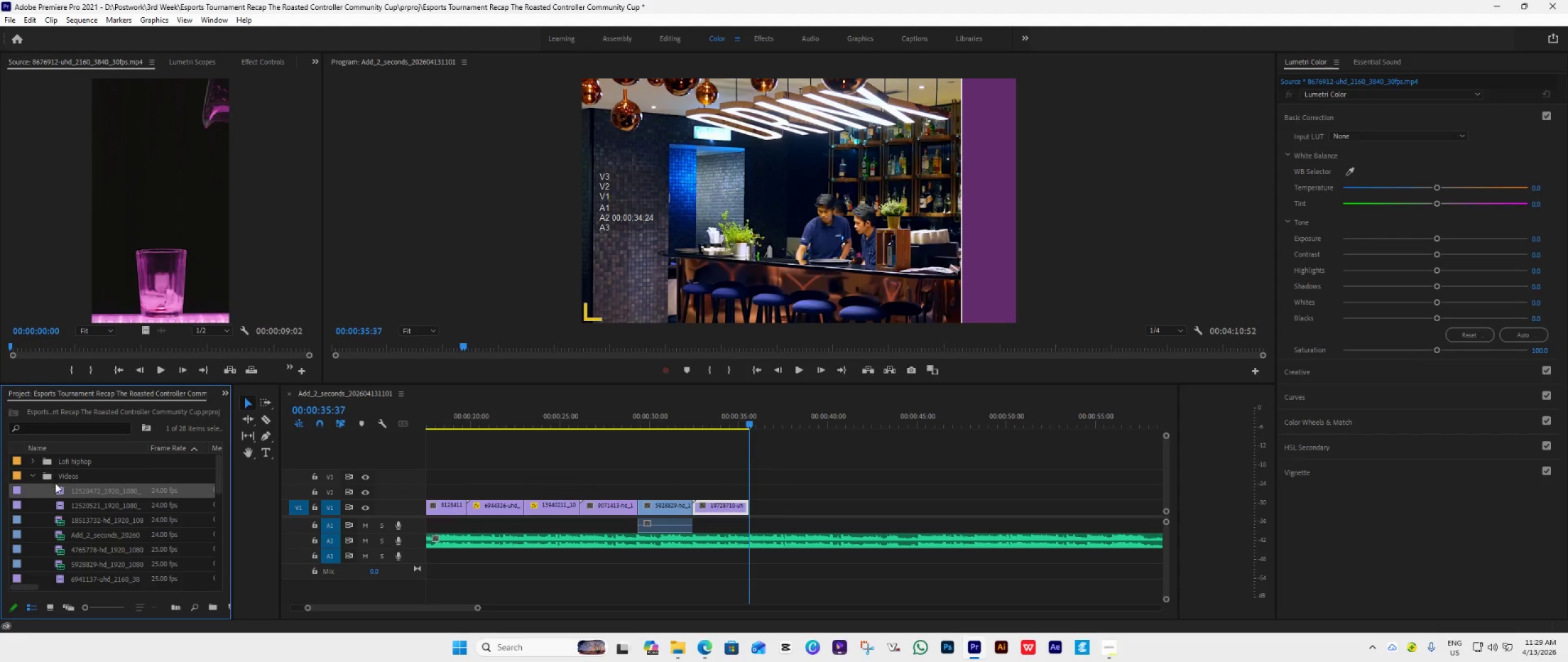 
double_click([57, 490])
 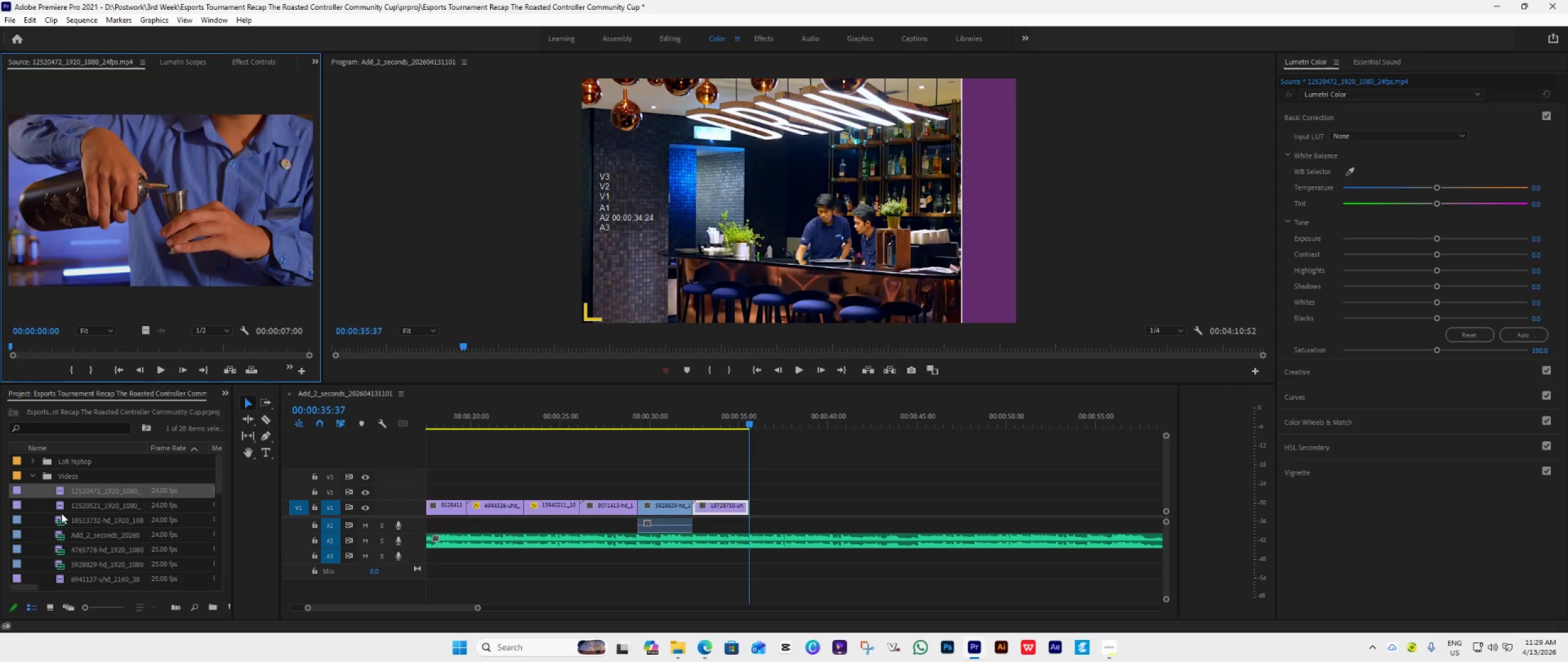 
double_click([60, 504])
 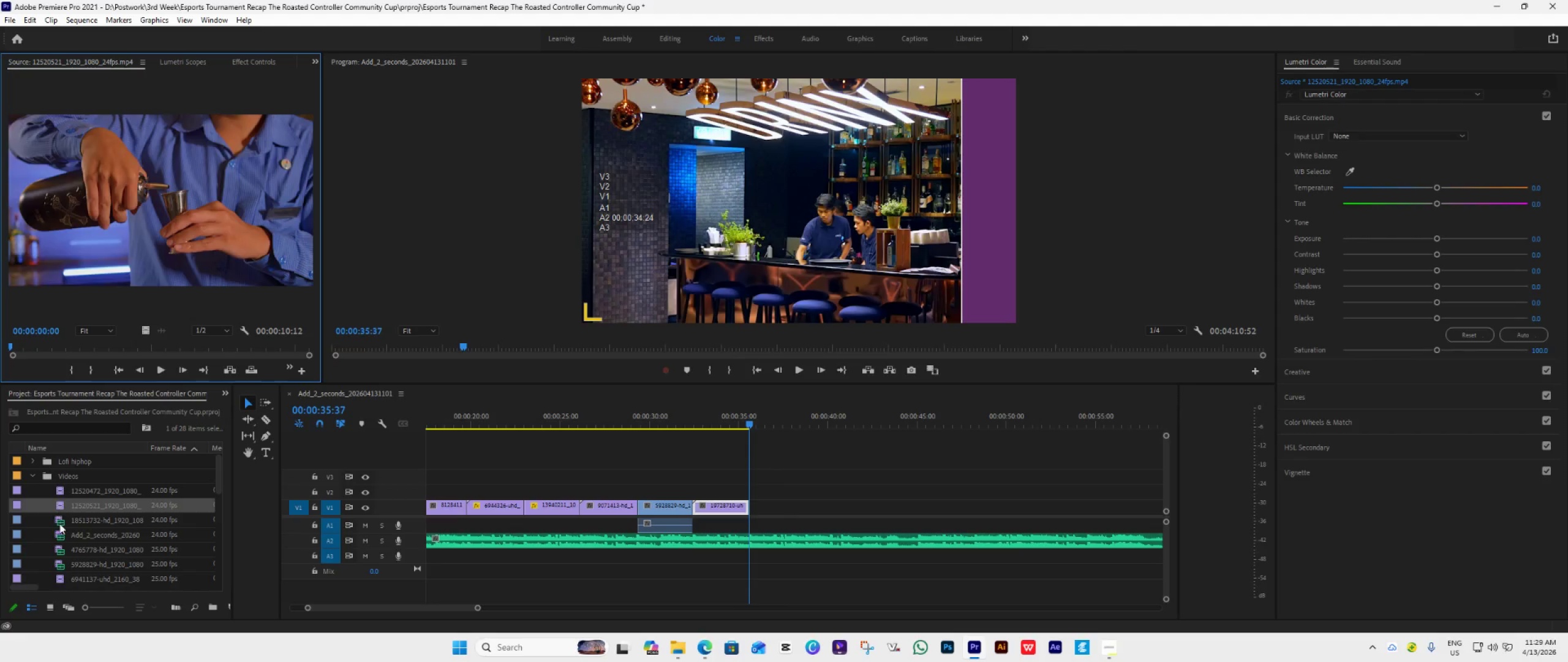 
mouse_move([59, 512])
 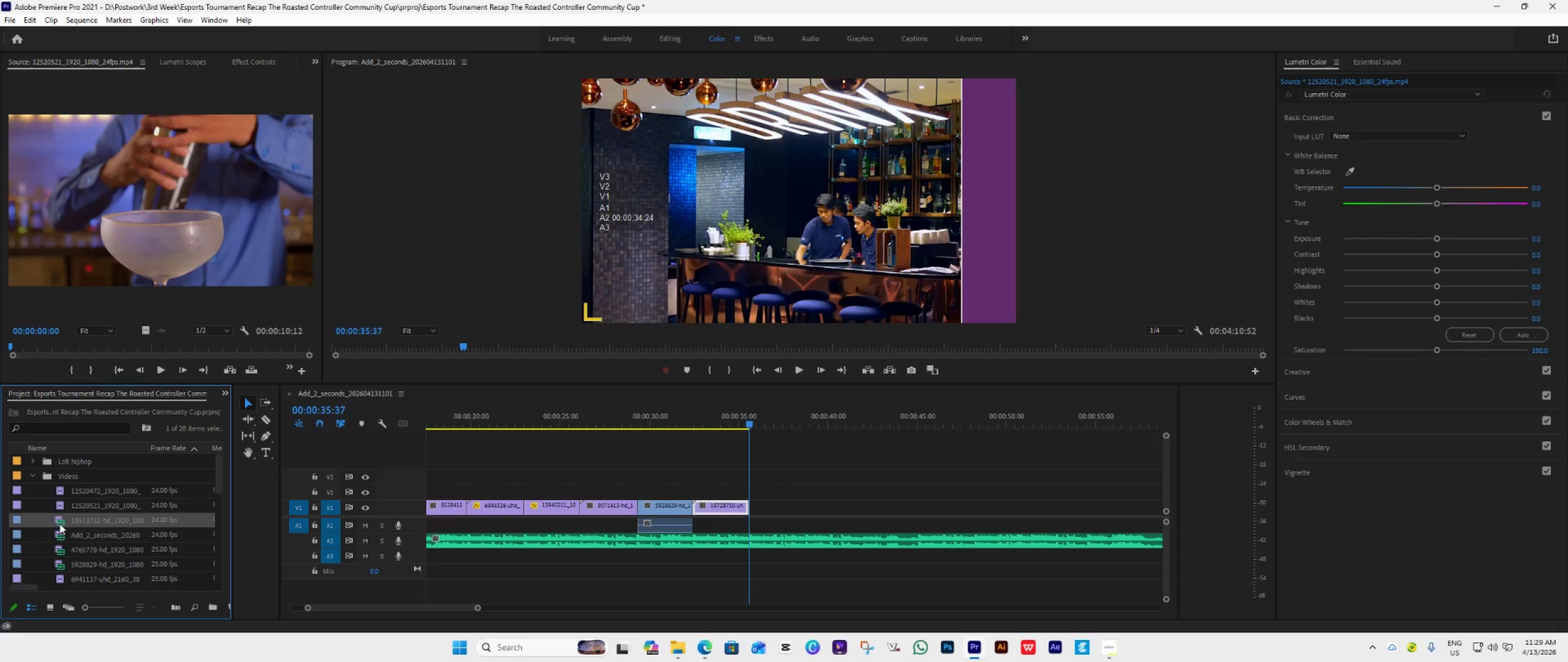 
double_click([59, 523])
 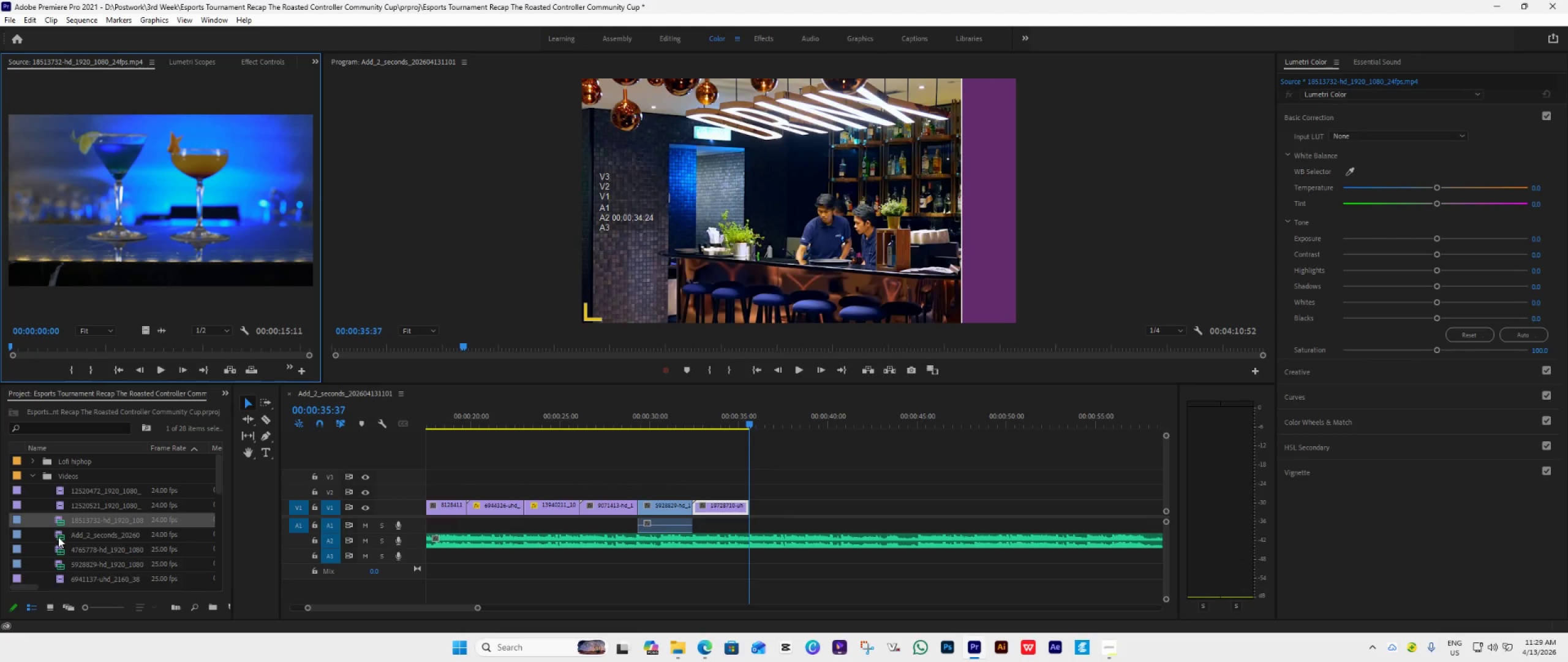 
double_click([58, 536])
 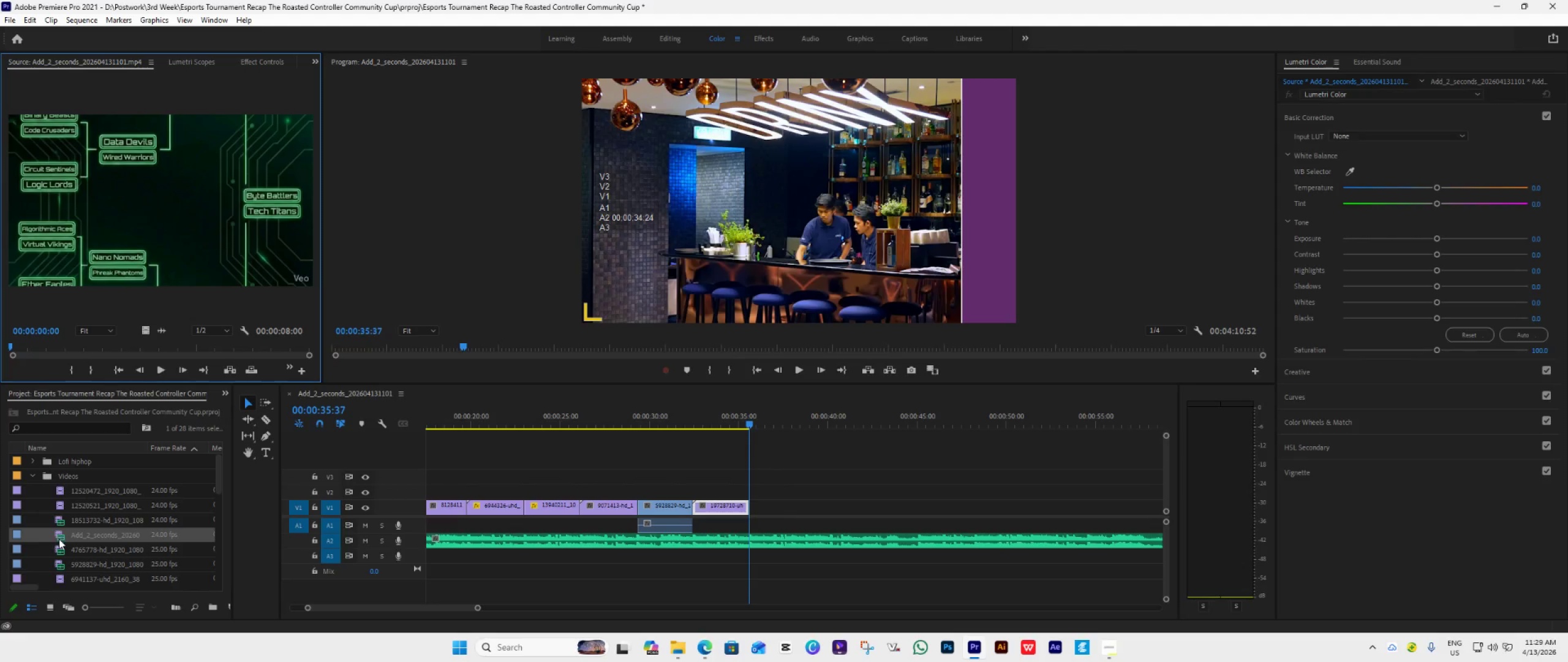 
left_click([59, 541])
 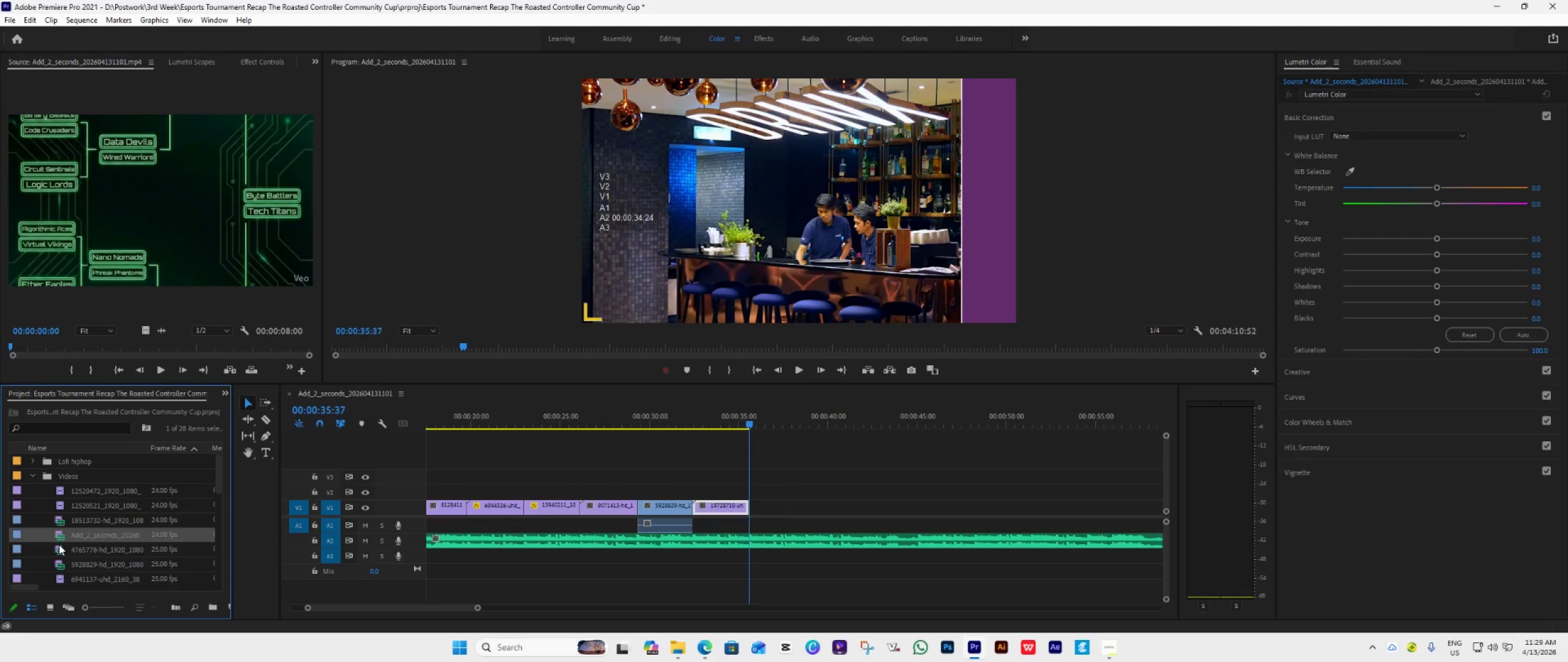 
double_click([59, 544])
 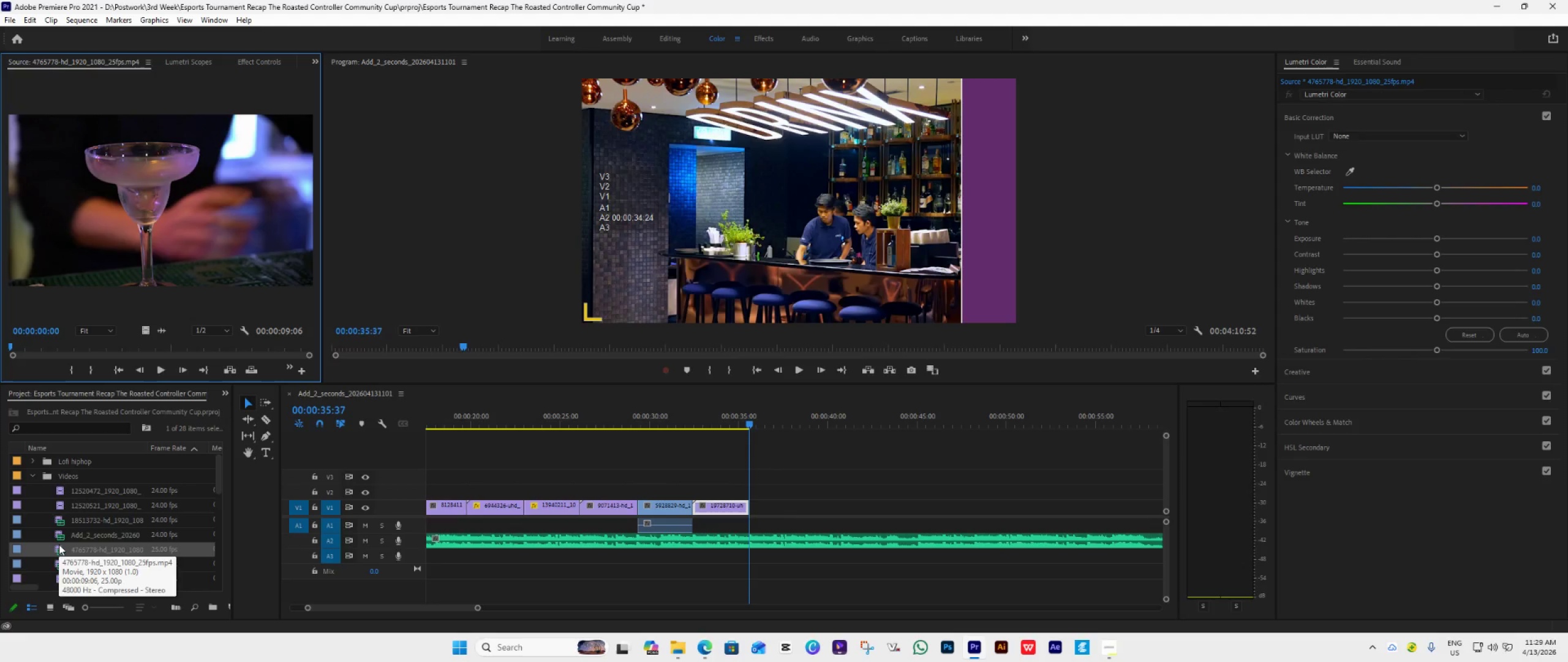 
scroll: coordinate [59, 544], scroll_direction: down, amount: 3.0
 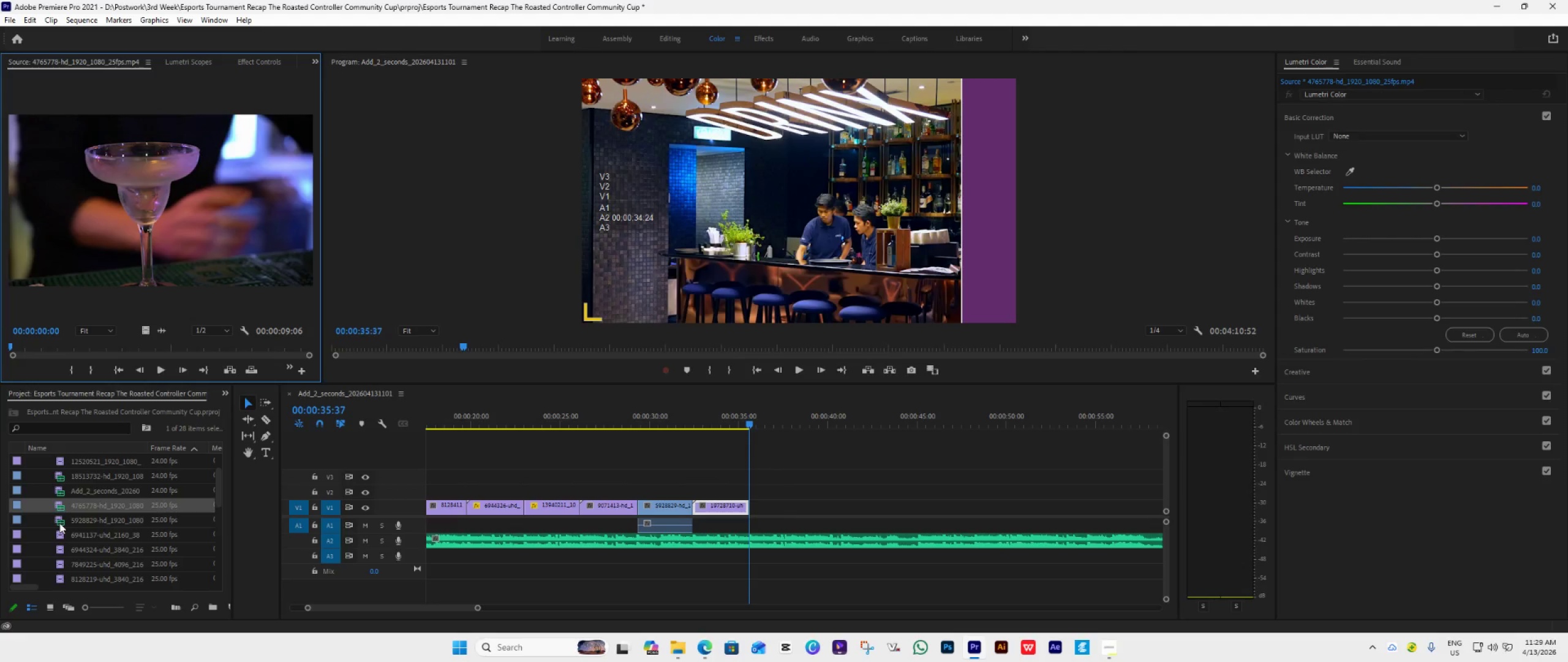 
double_click([58, 522])
 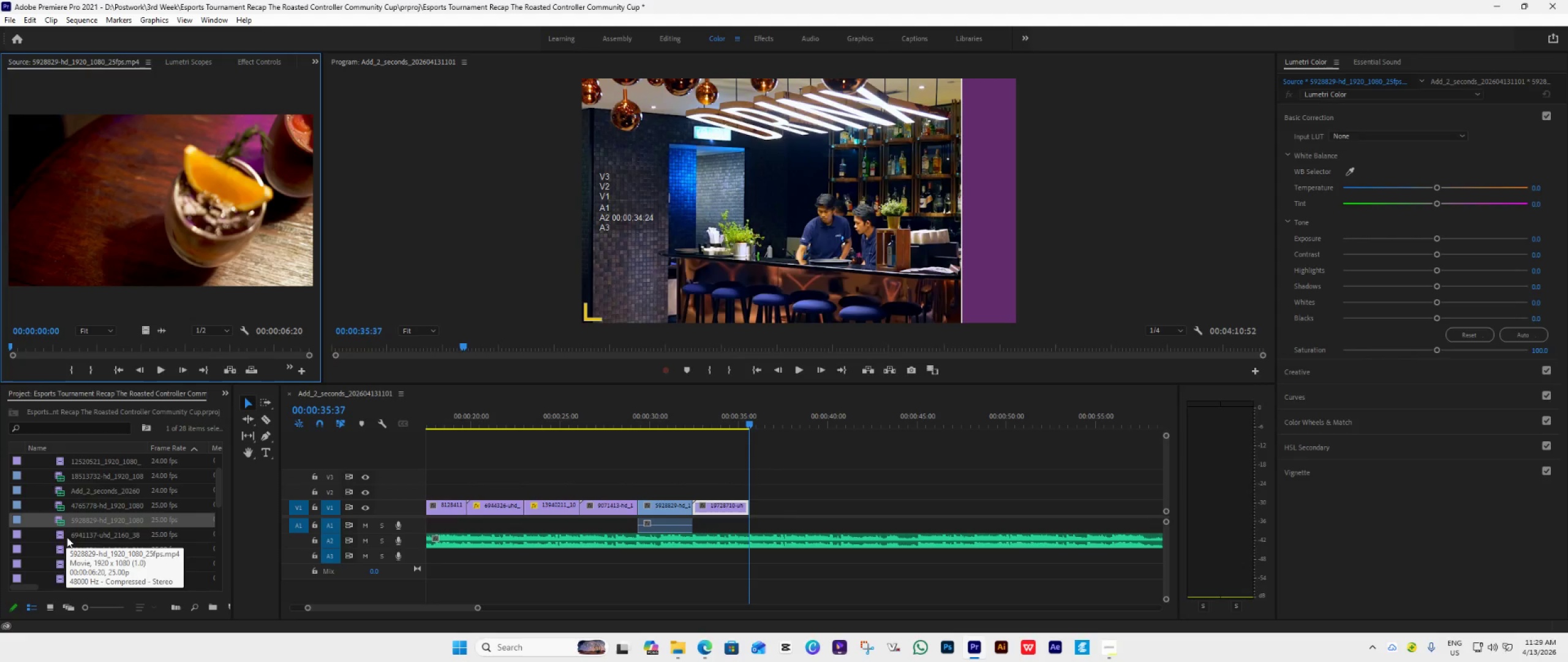 
double_click([67, 534])
 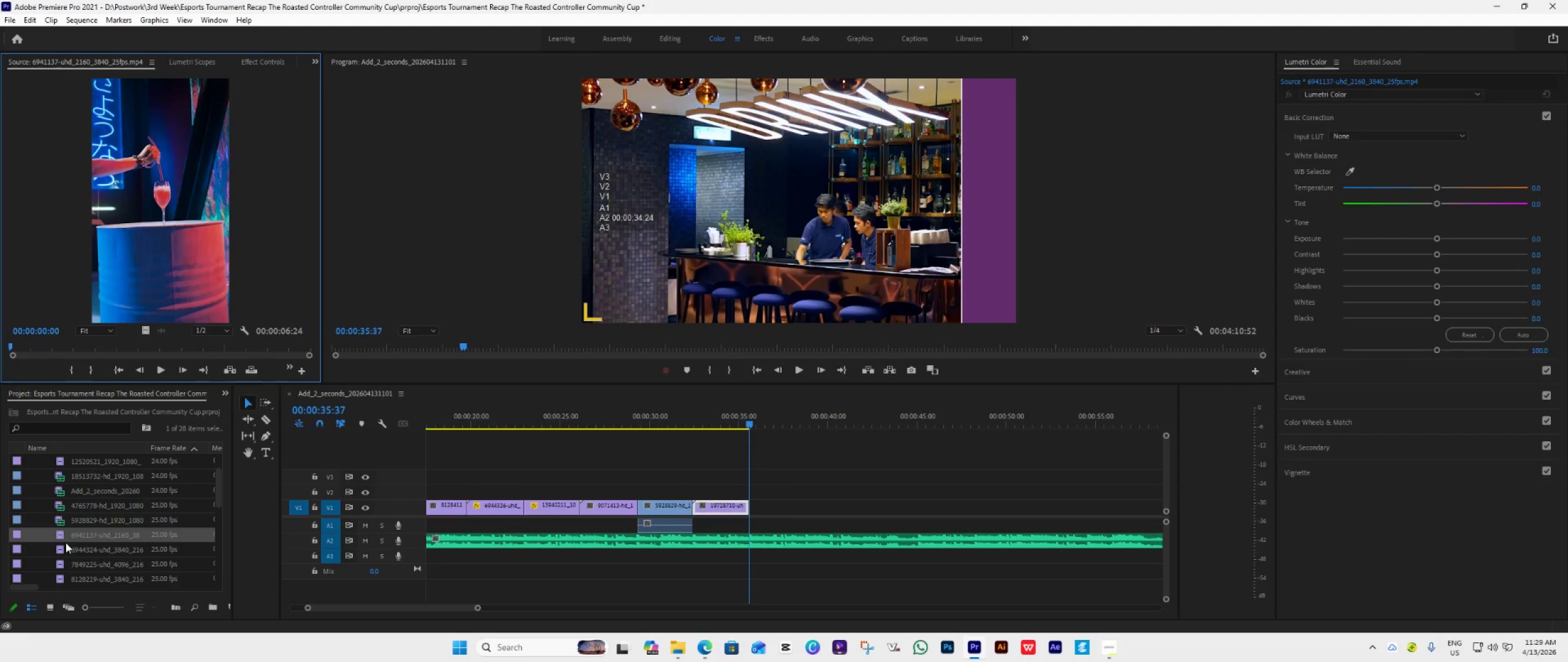 
double_click([66, 542])
 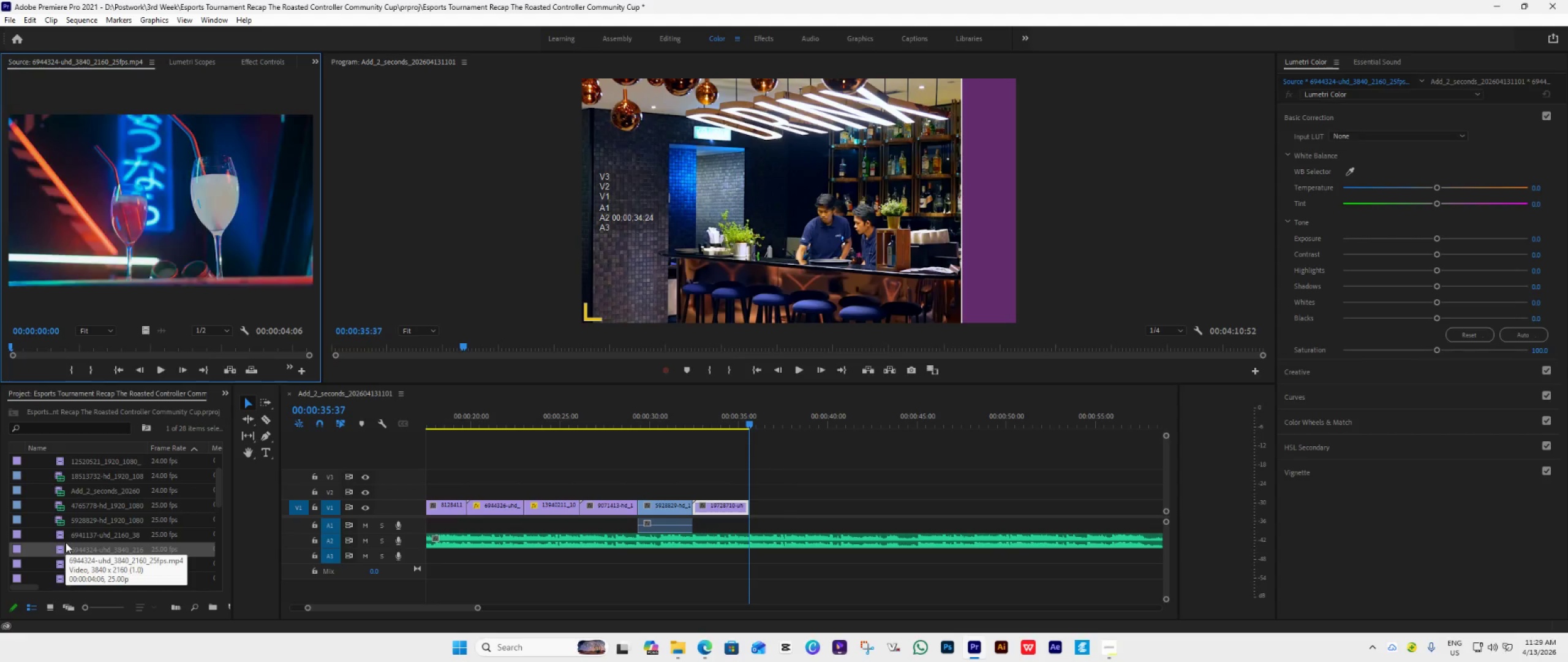 
scroll: coordinate [66, 542], scroll_direction: down, amount: 3.0
 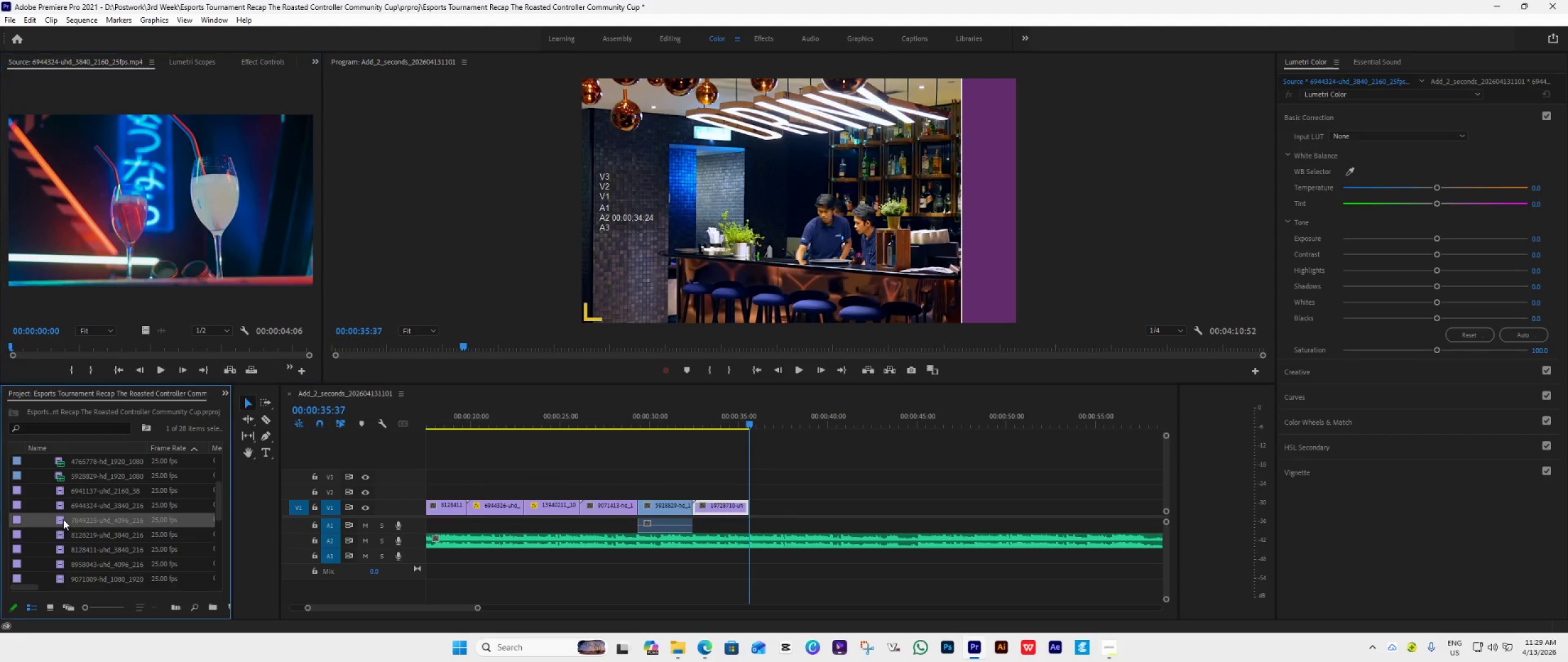 
double_click([63, 519])
 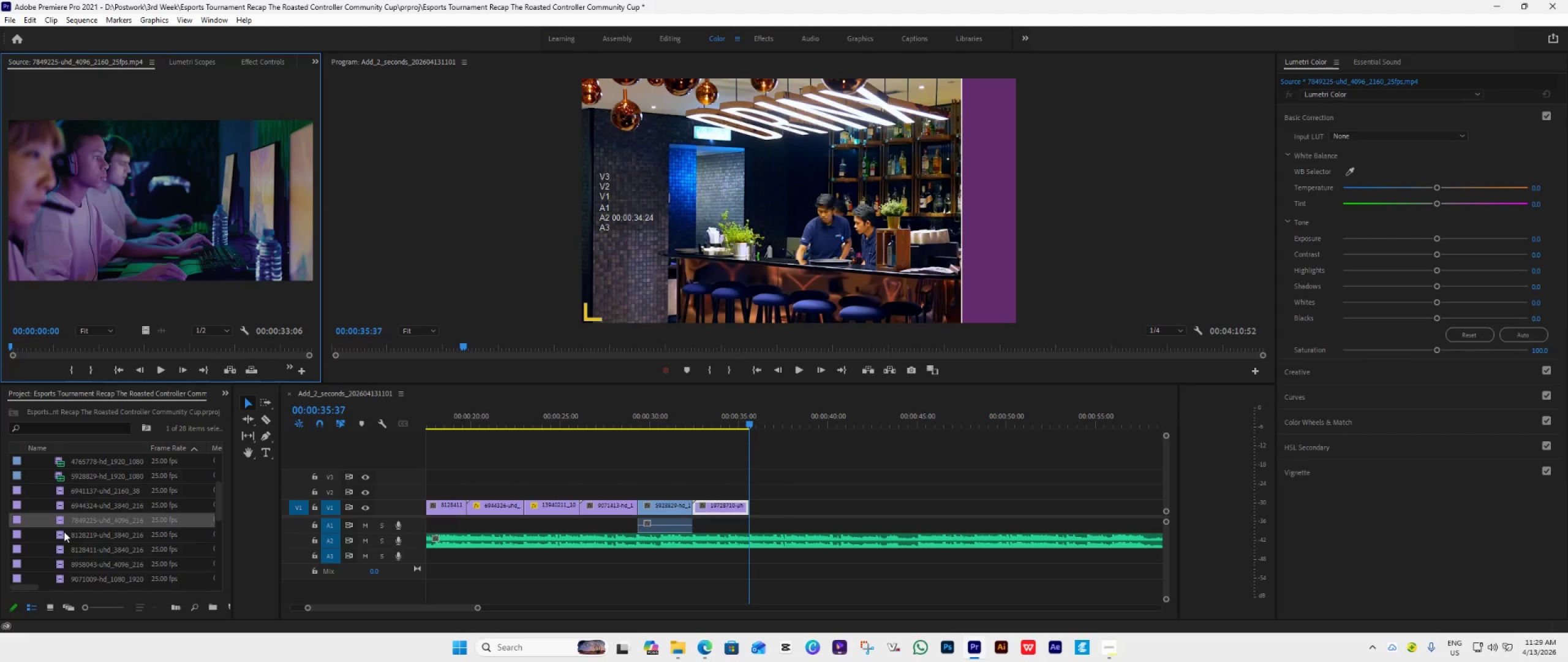 
wait(8.74)
 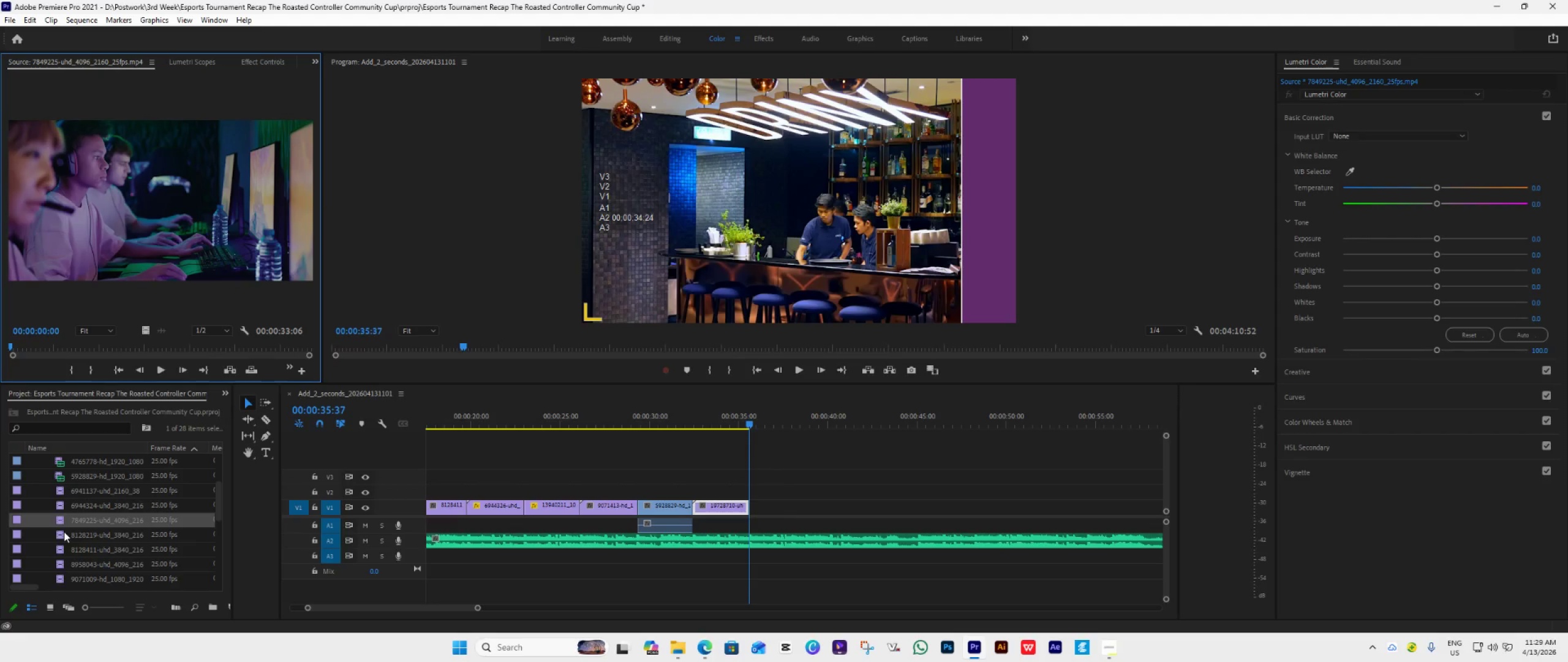 
left_click_drag(start_coordinate=[62, 523], to_coordinate=[750, 506])
 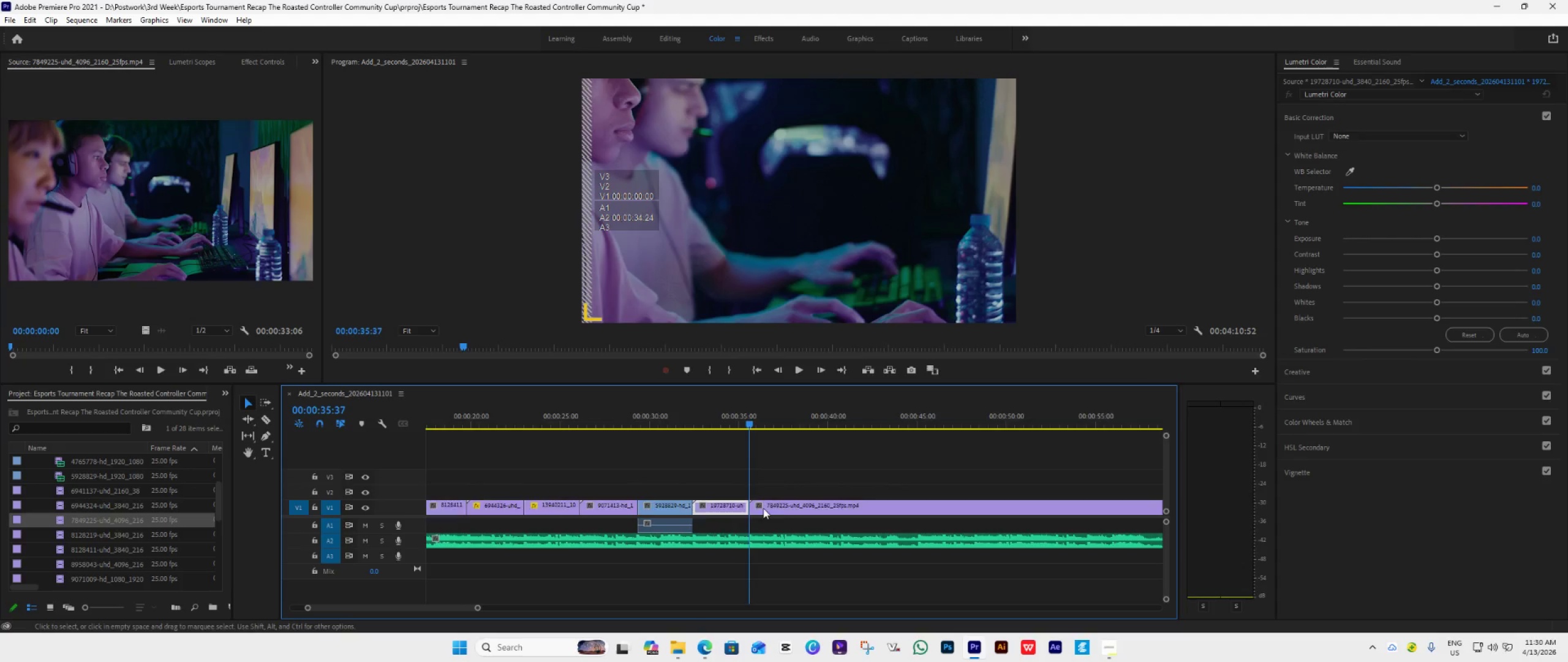 
scroll: coordinate [767, 514], scroll_direction: down, amount: 9.0
 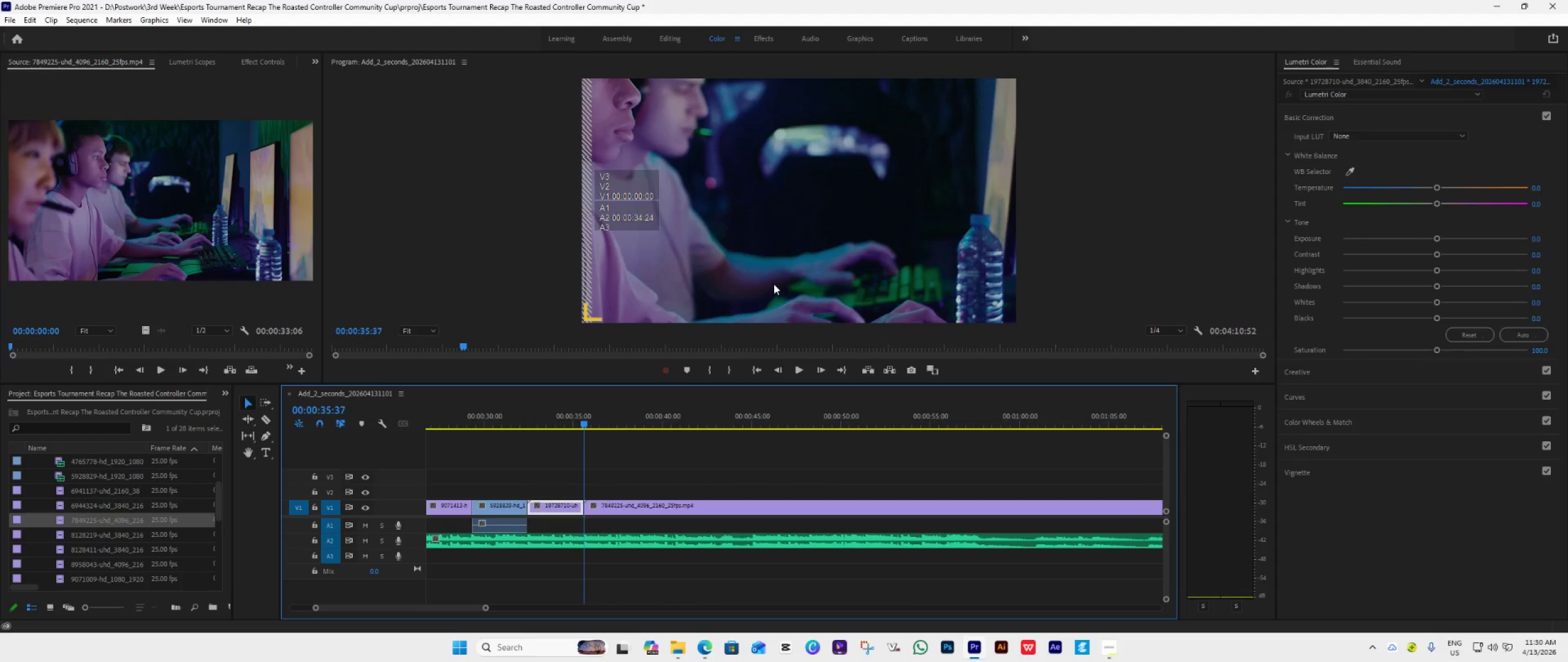 
double_click([792, 264])
 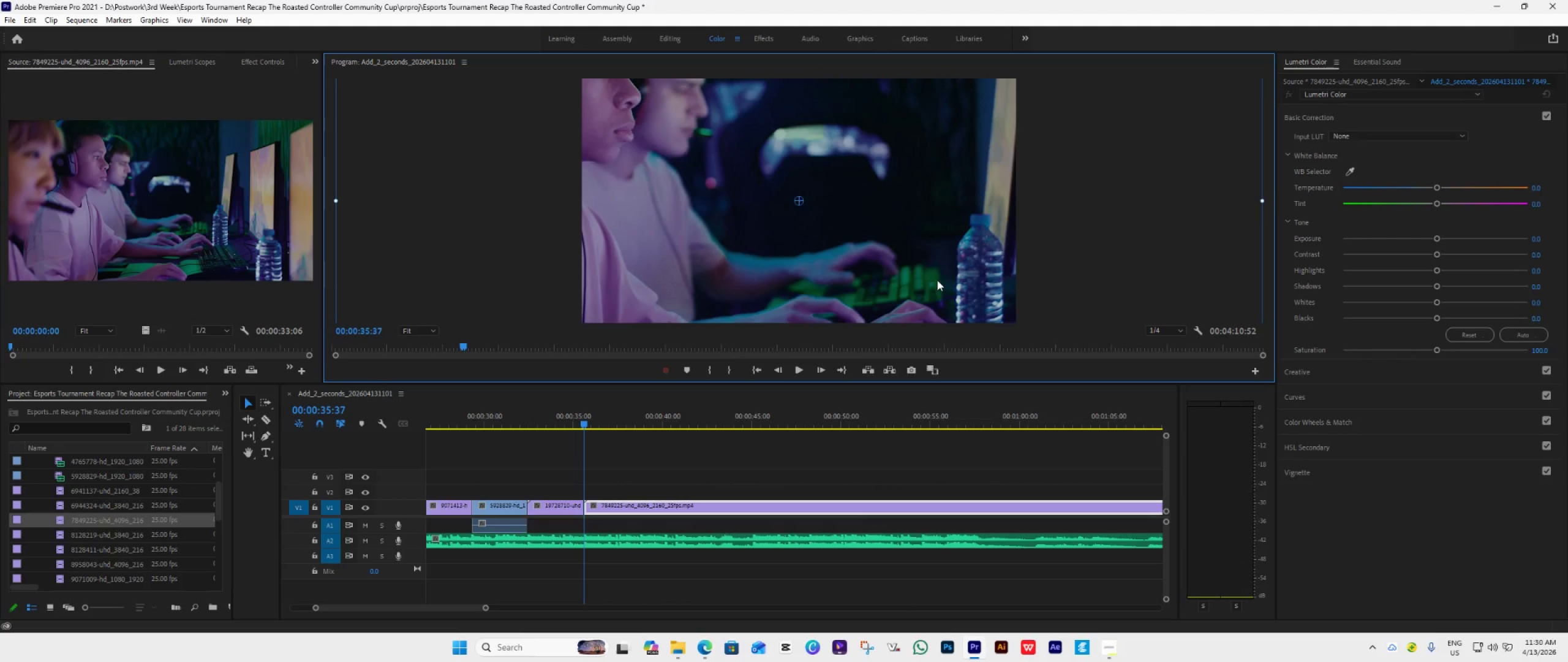 
left_click_drag(start_coordinate=[937, 280], to_coordinate=[785, 168])
 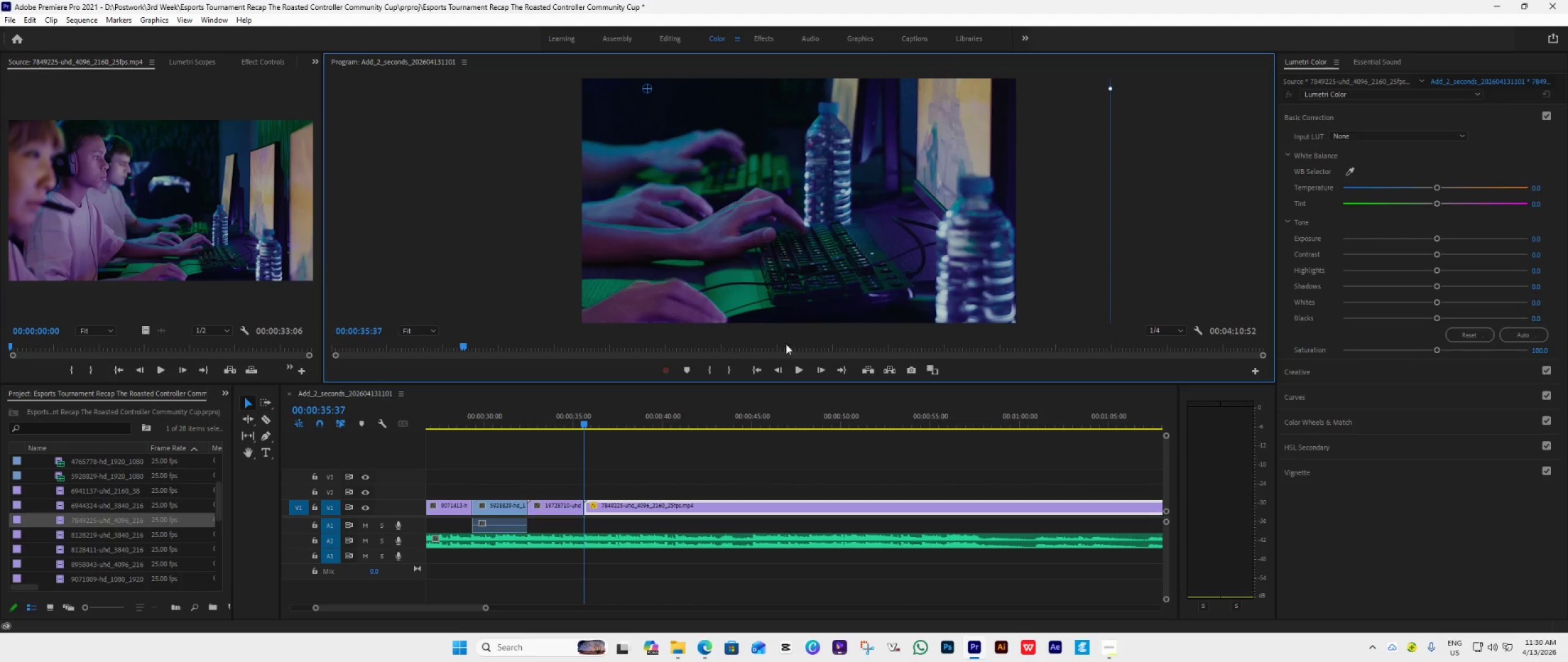 
key(Space)
 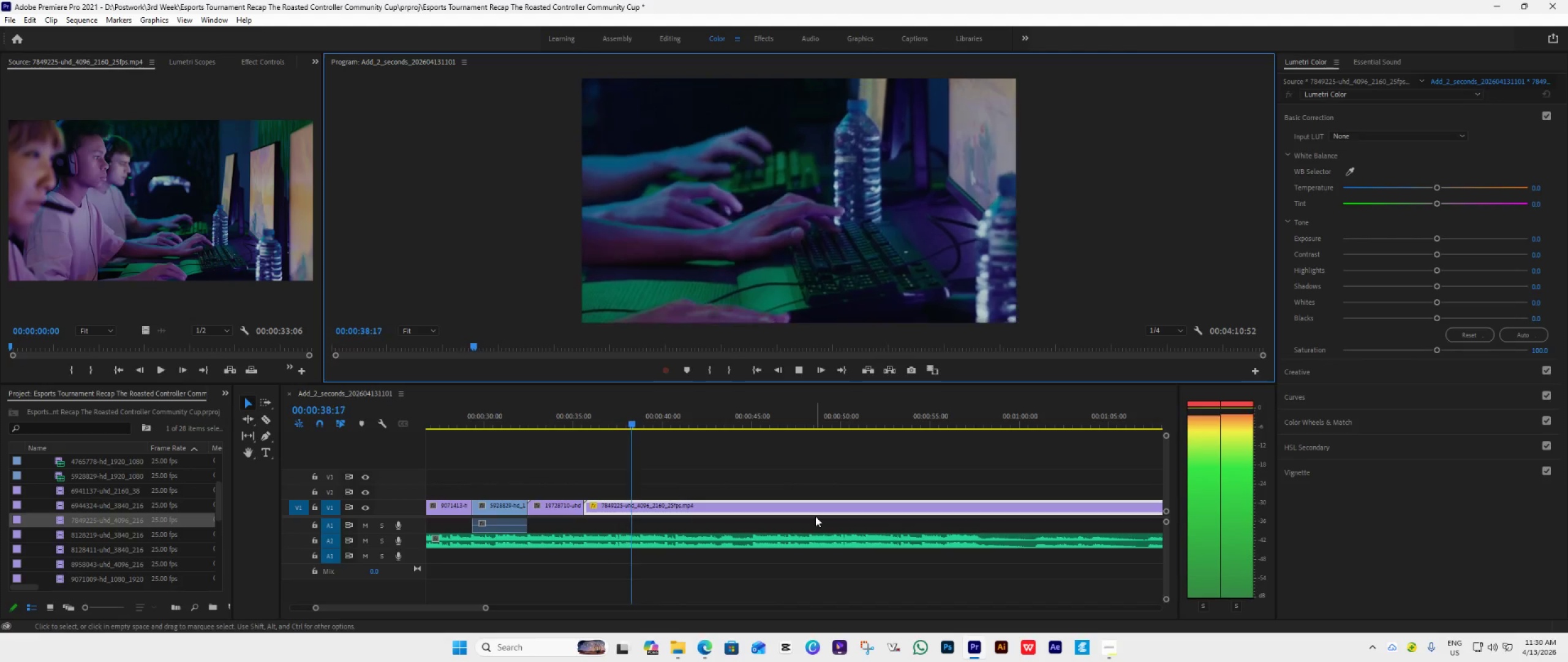 
key(Space)
 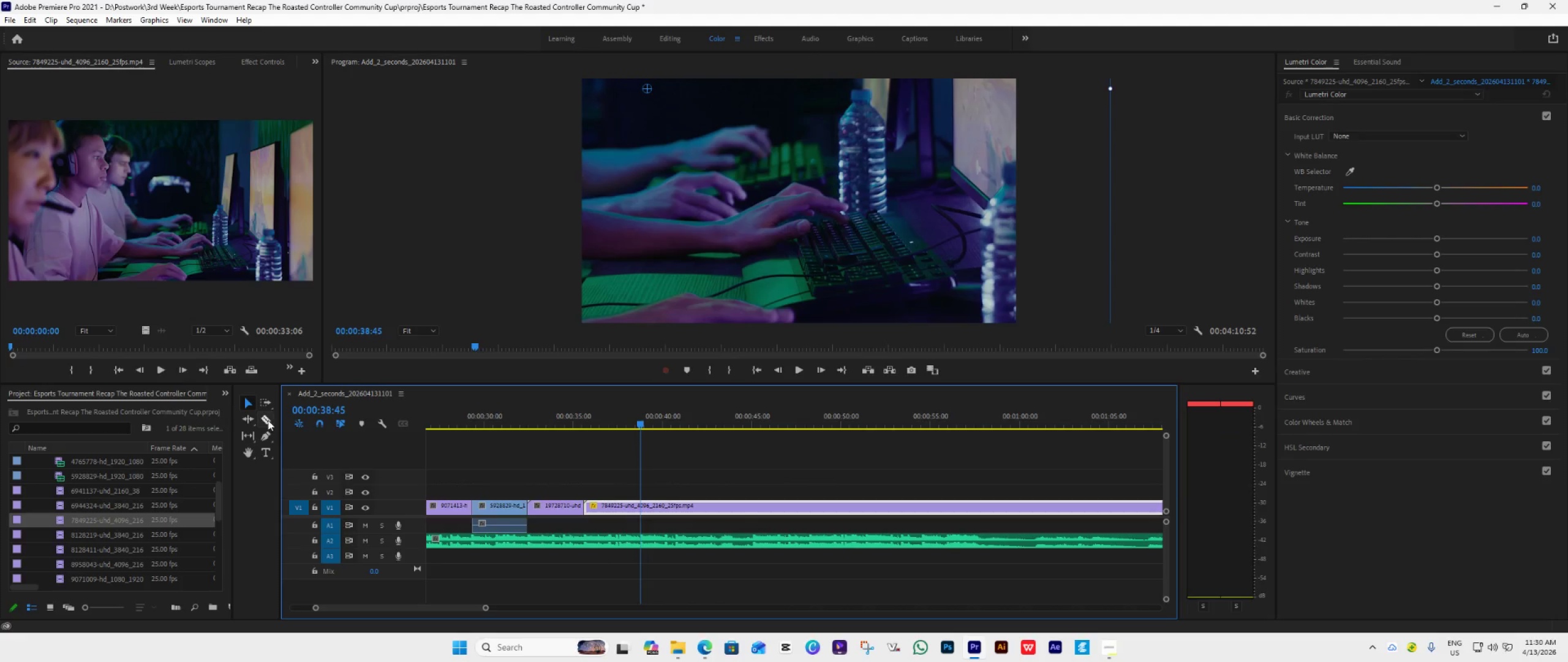 
left_click([274, 421])
 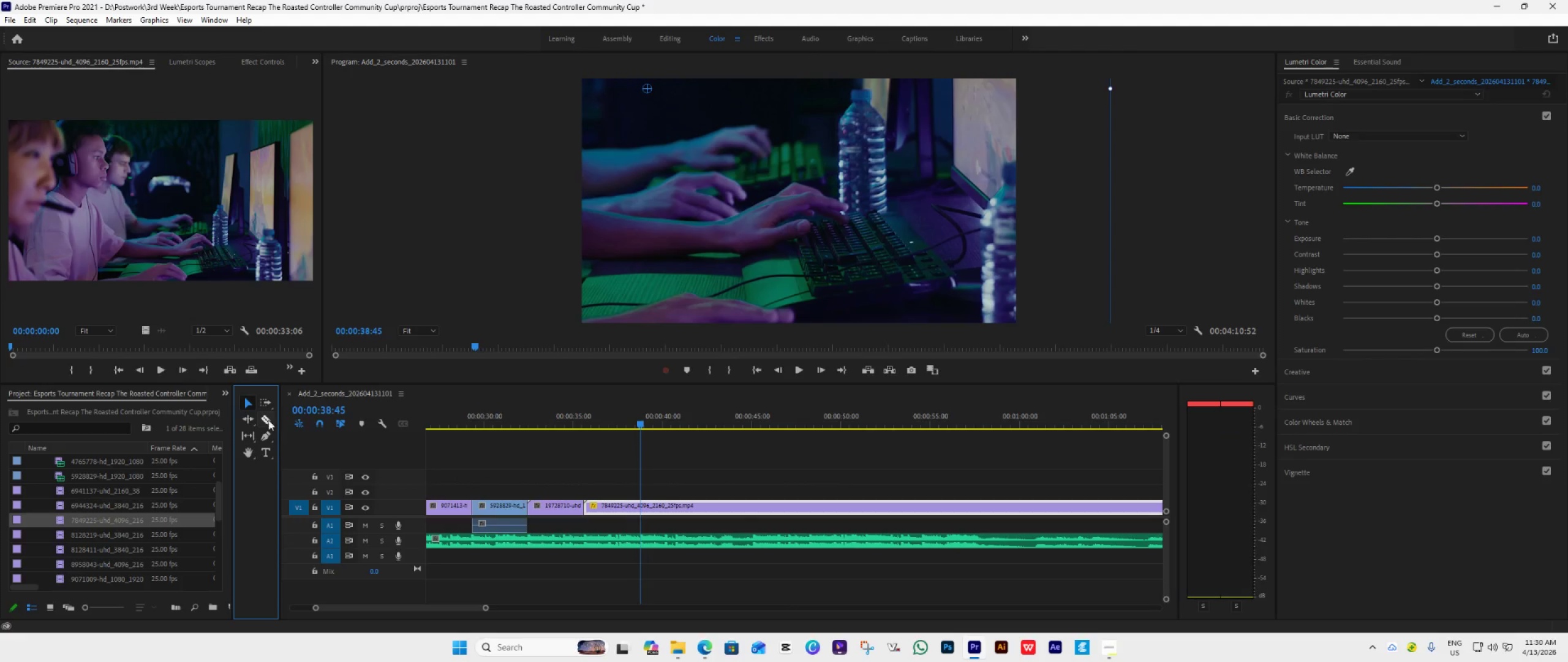 
left_click([267, 420])
 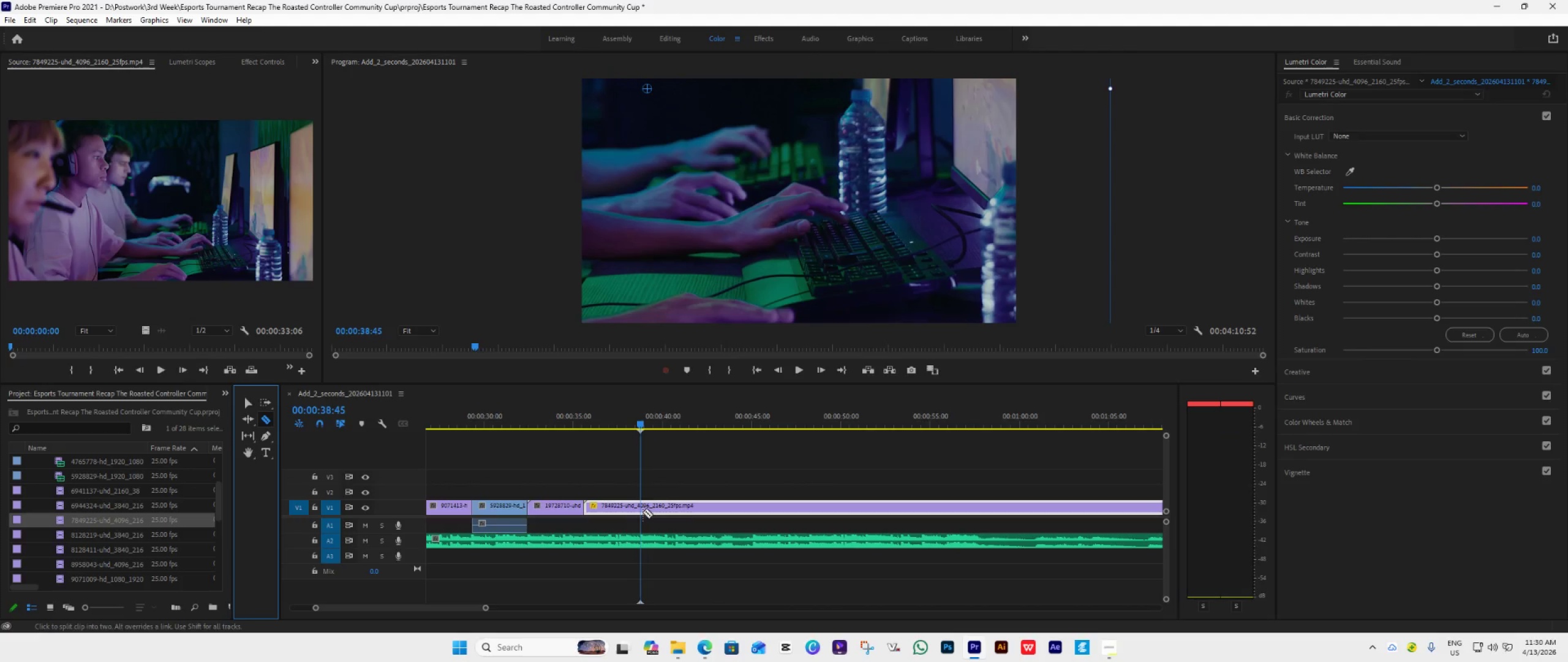 
left_click([639, 507])
 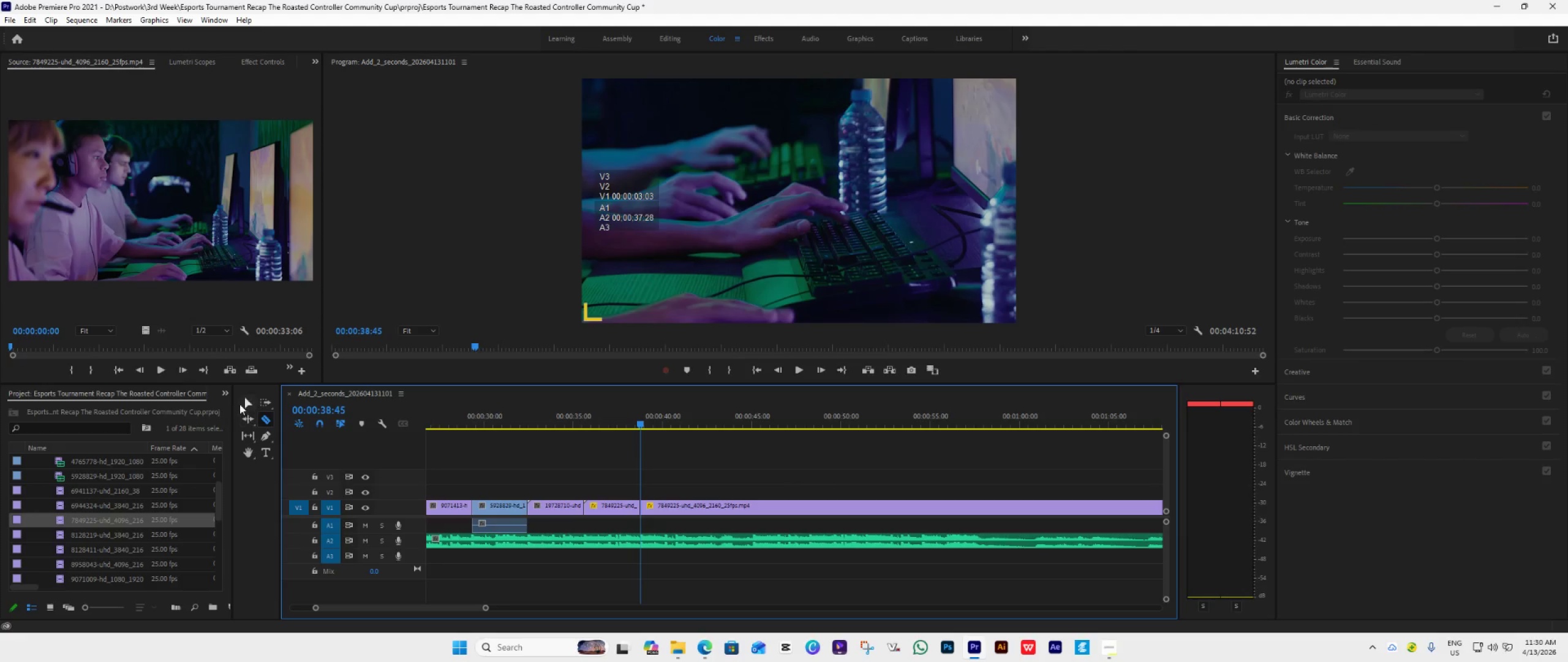 
left_click([245, 402])
 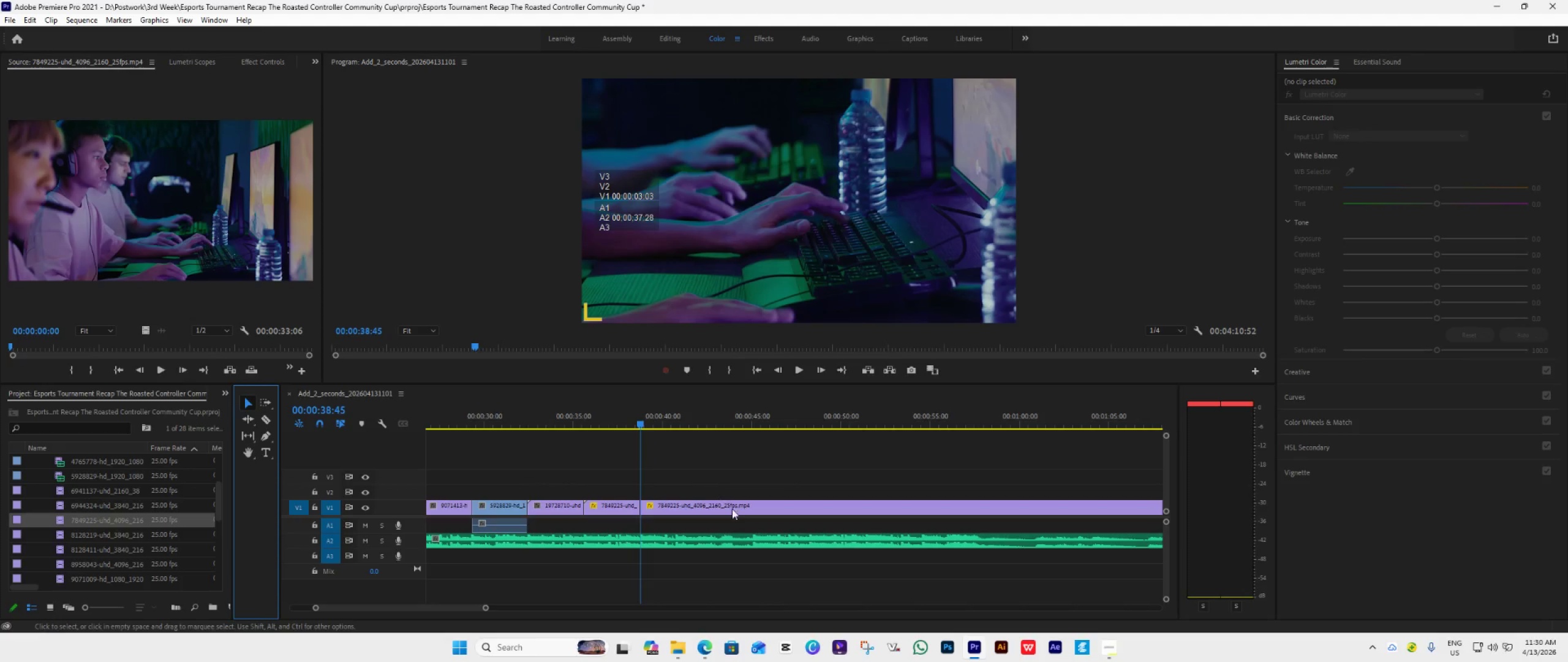 
left_click([740, 512])
 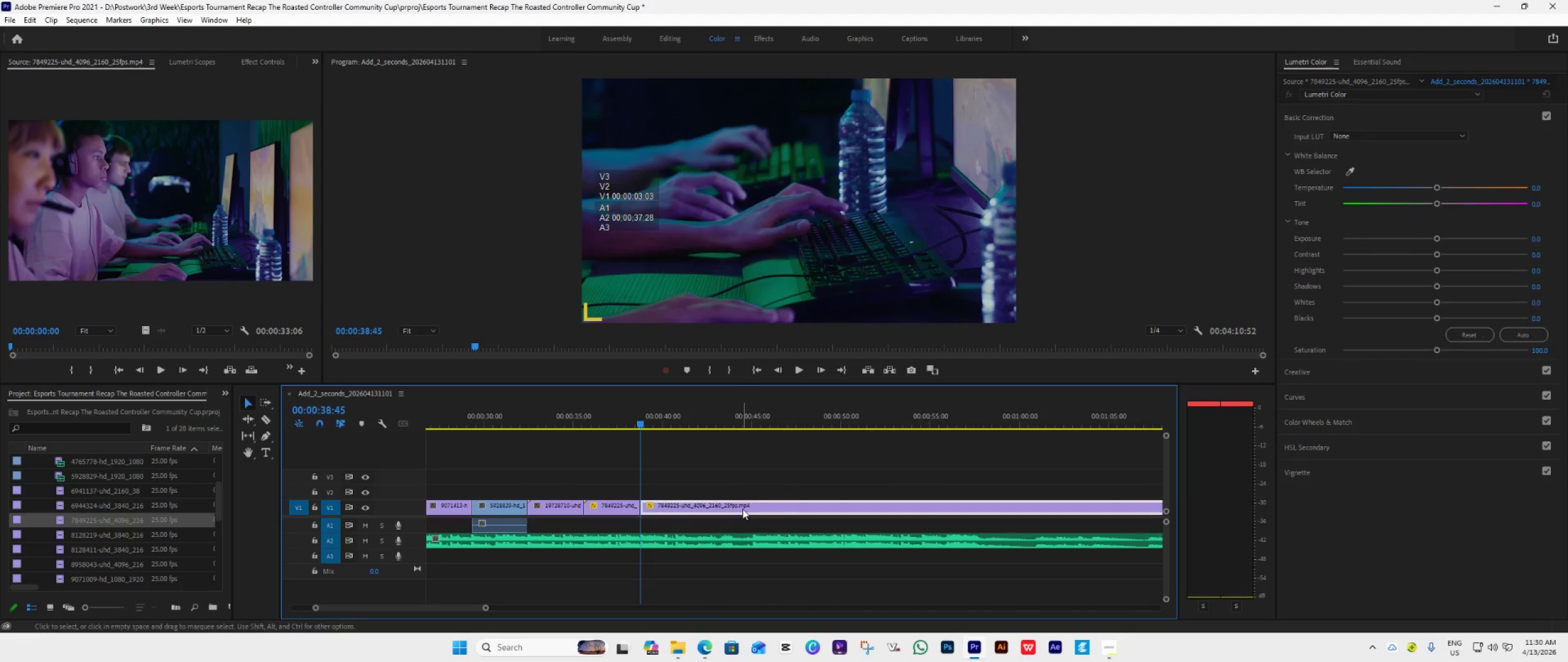 
key(Delete)
 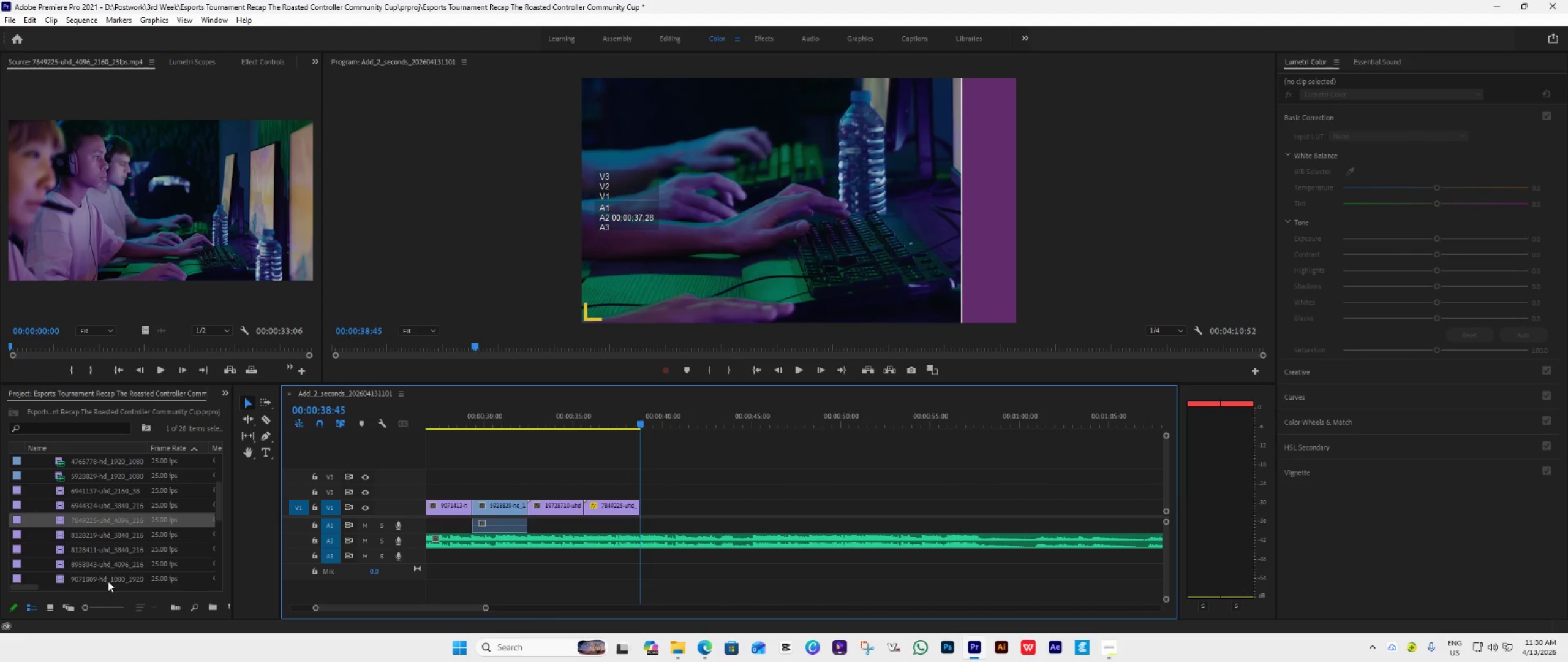 
scroll: coordinate [108, 573], scroll_direction: down, amount: 18.0
 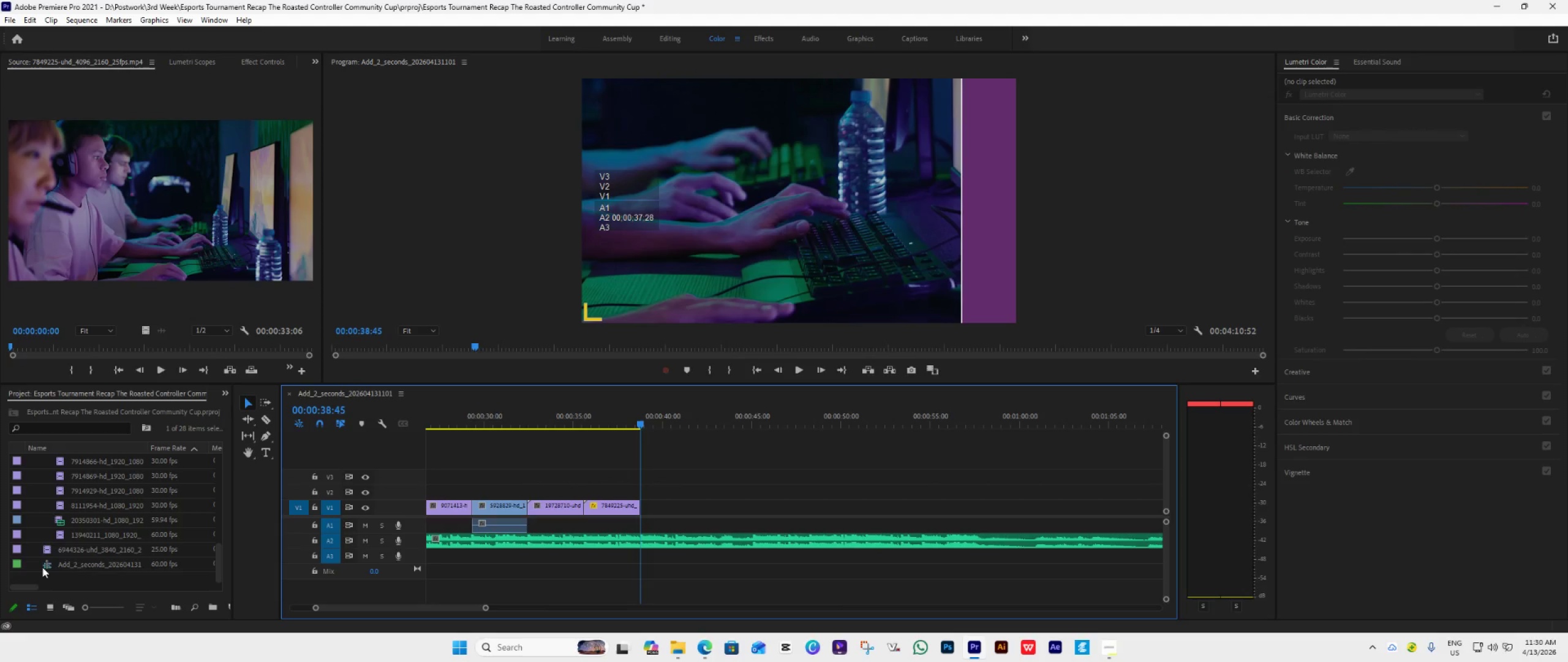 
left_click([45, 566])
 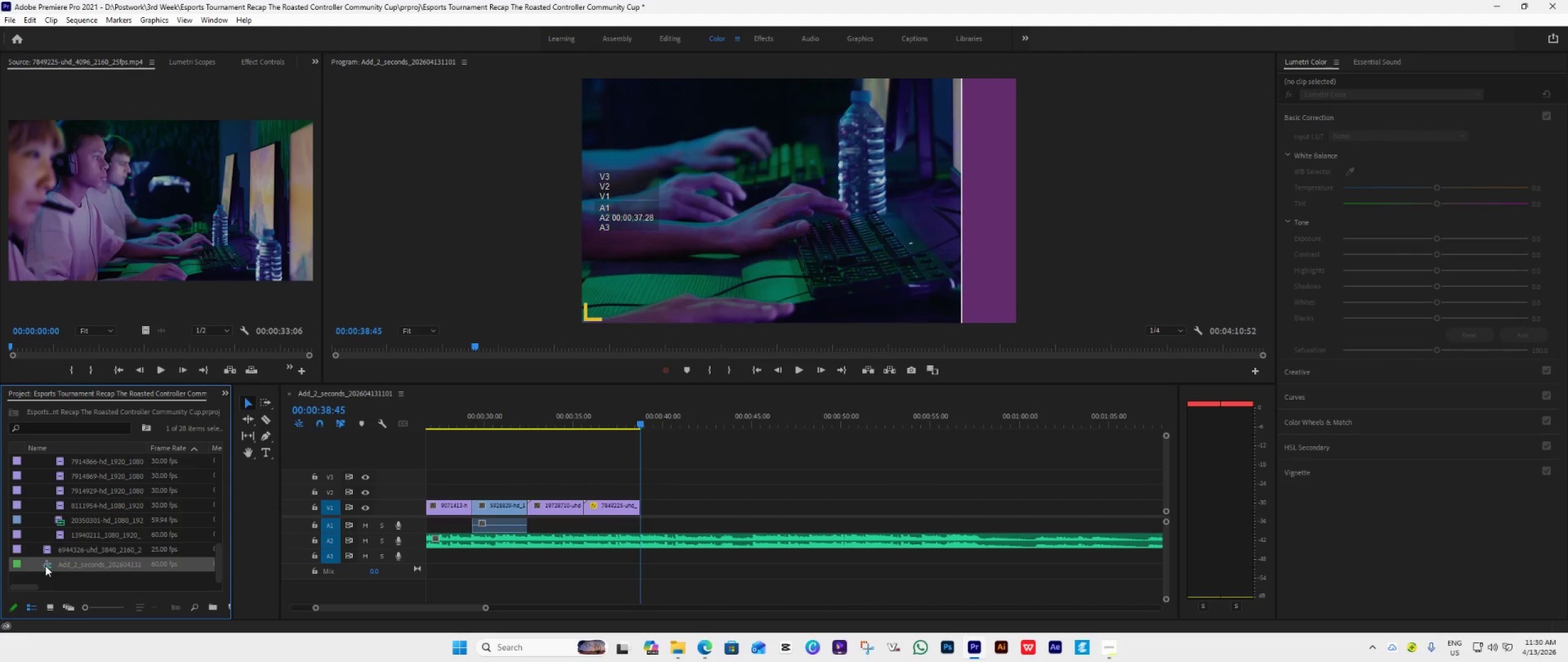 
right_click([45, 566])
 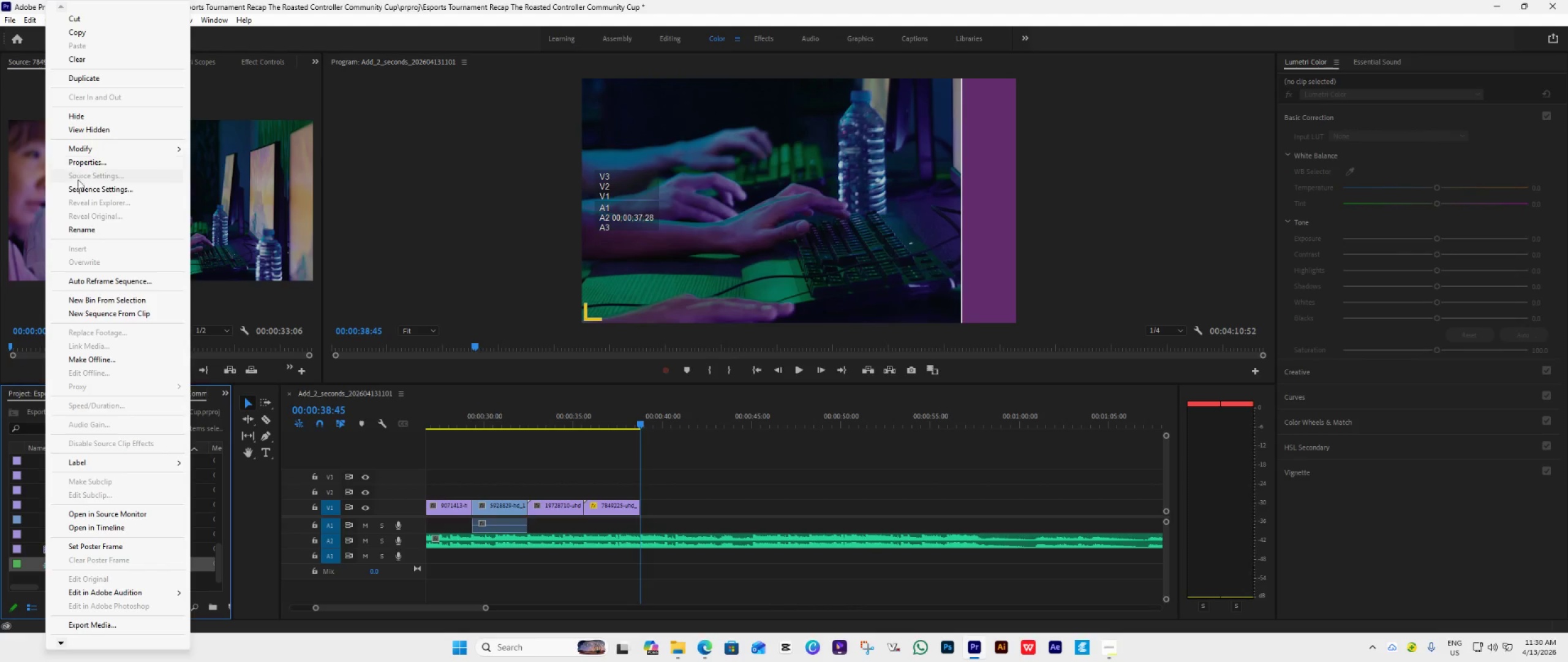 
left_click([82, 189])
 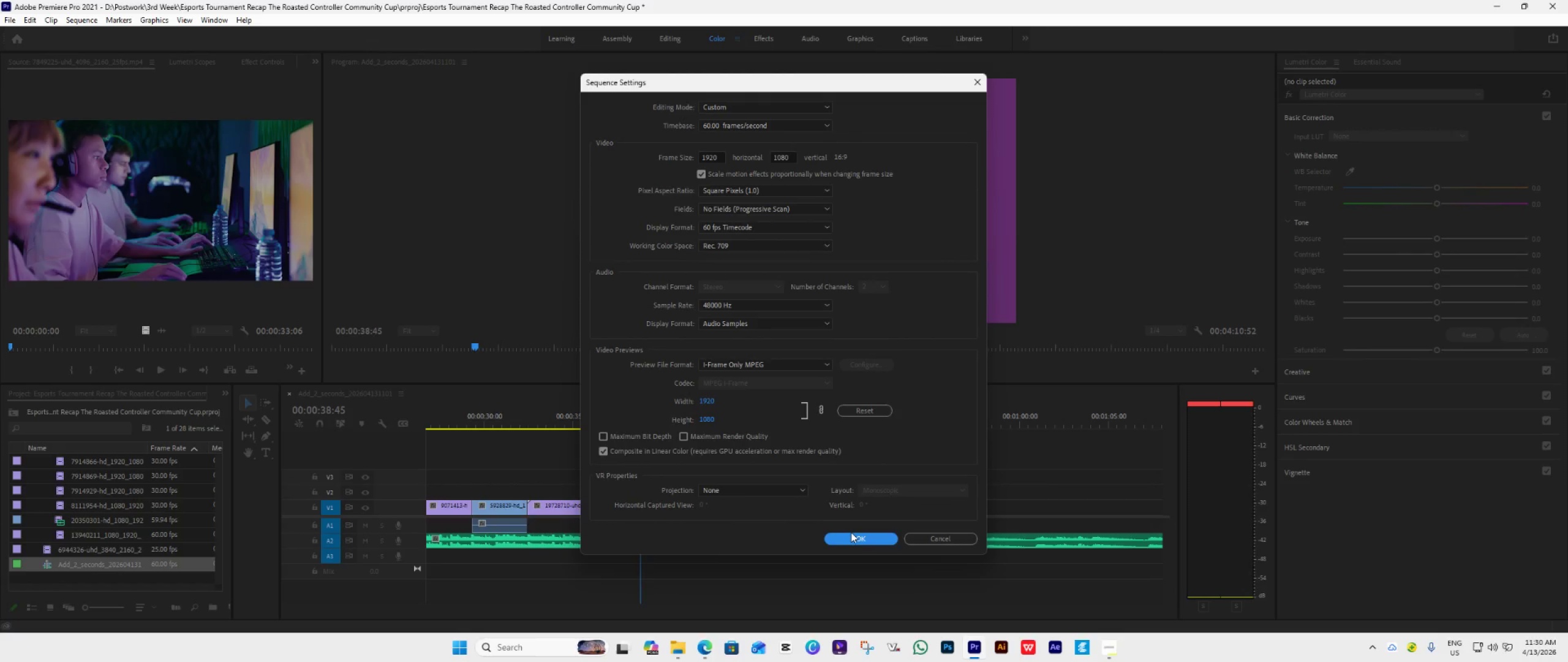 
left_click([866, 533])
 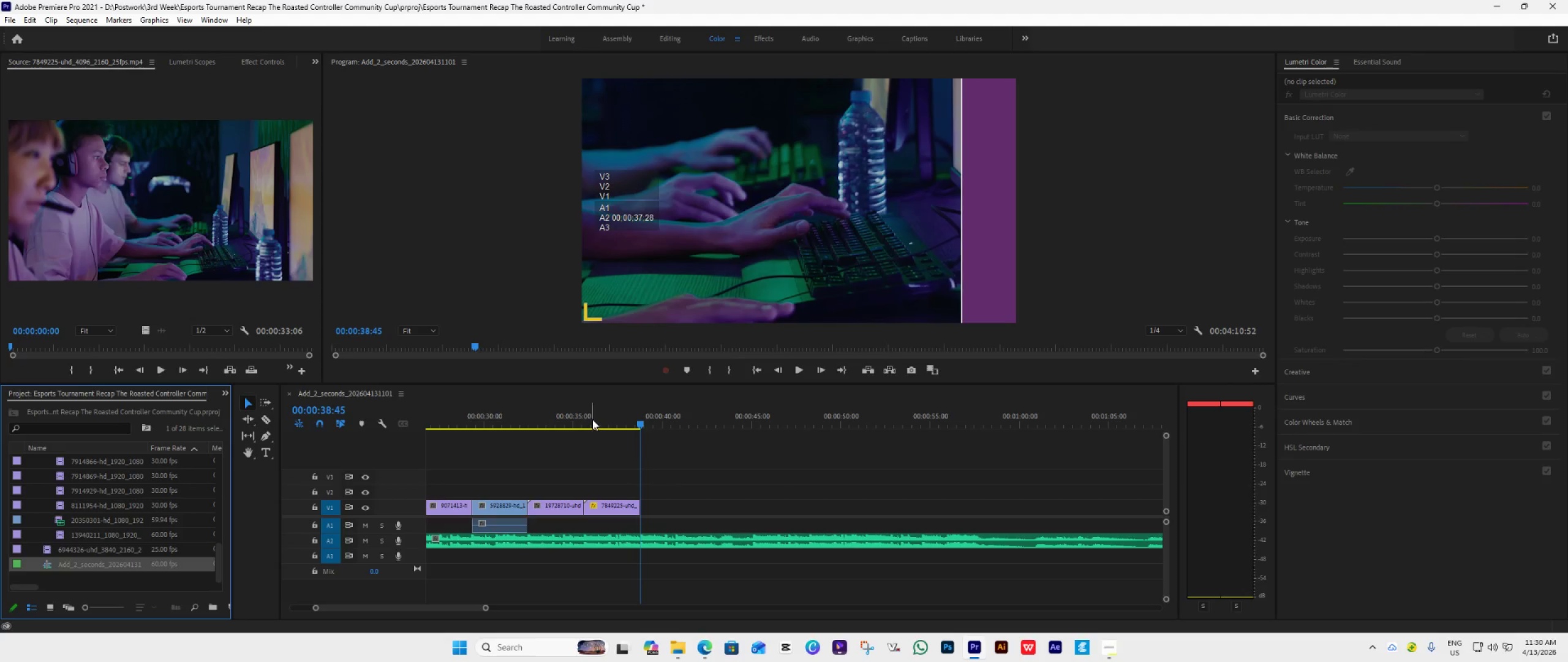 
key(Space)
 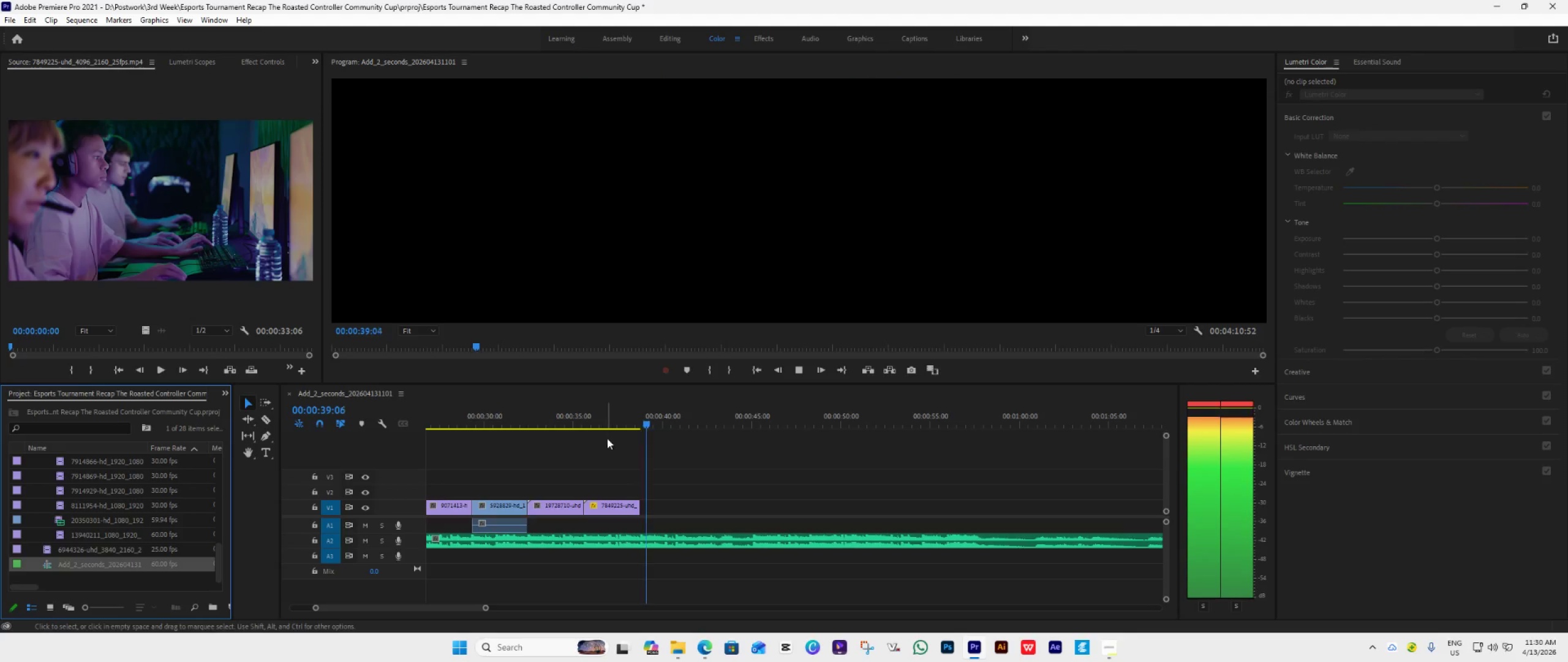 
key(Space)
 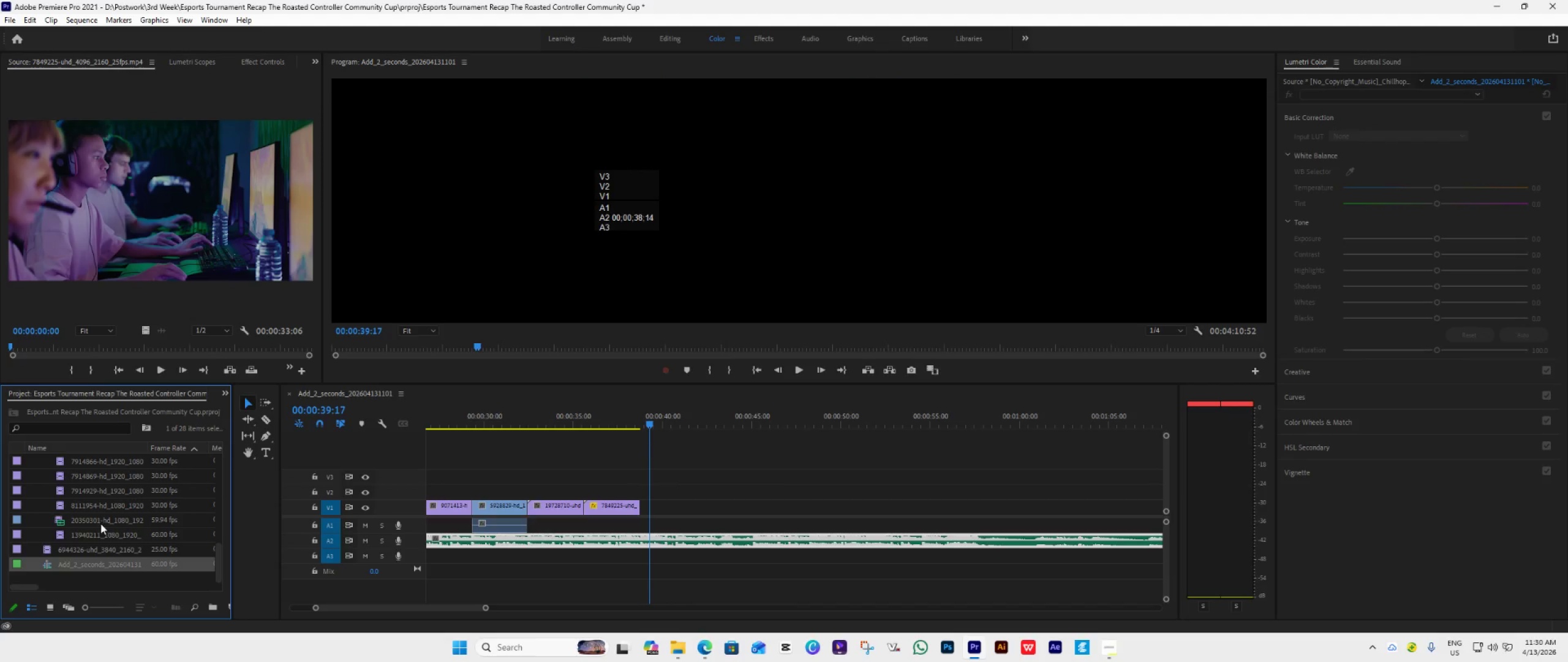 
scroll: coordinate [99, 523], scroll_direction: up, amount: 22.0
 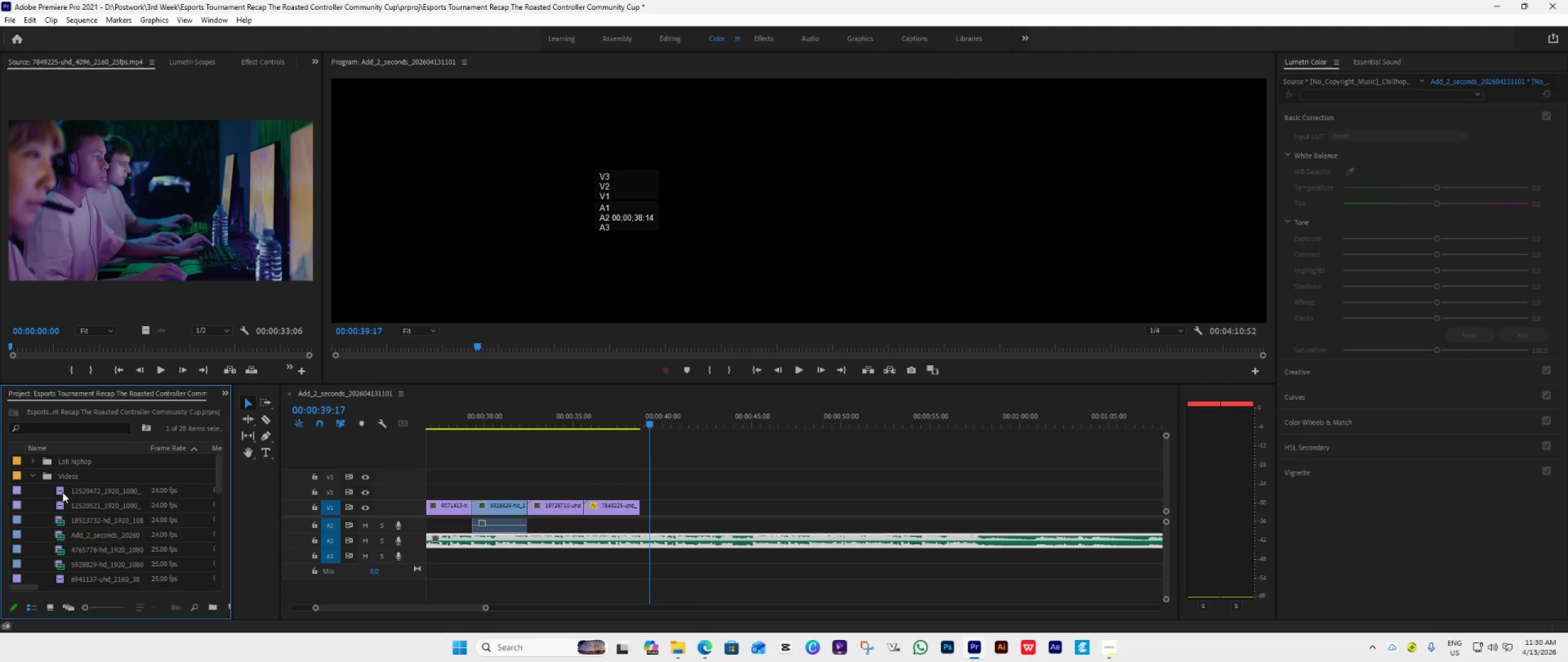 
double_click([62, 492])
 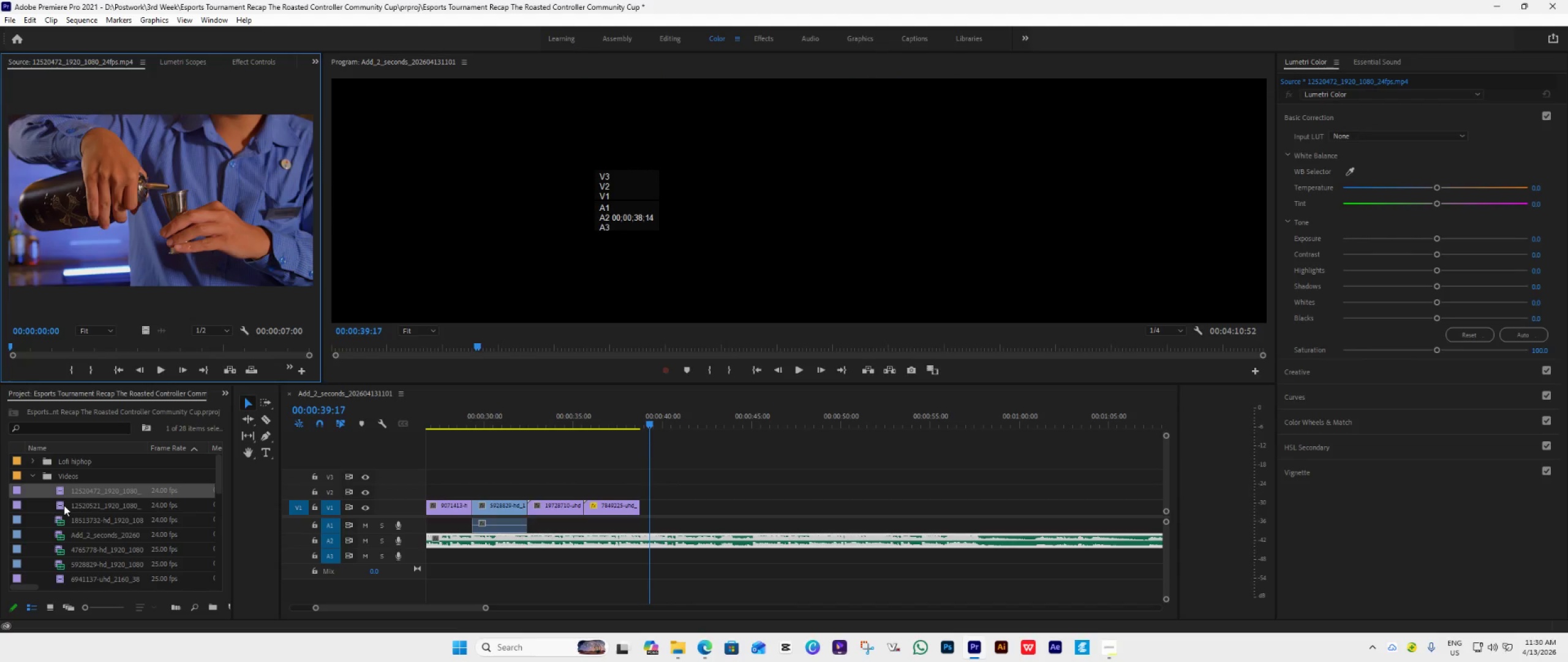 
double_click([64, 505])
 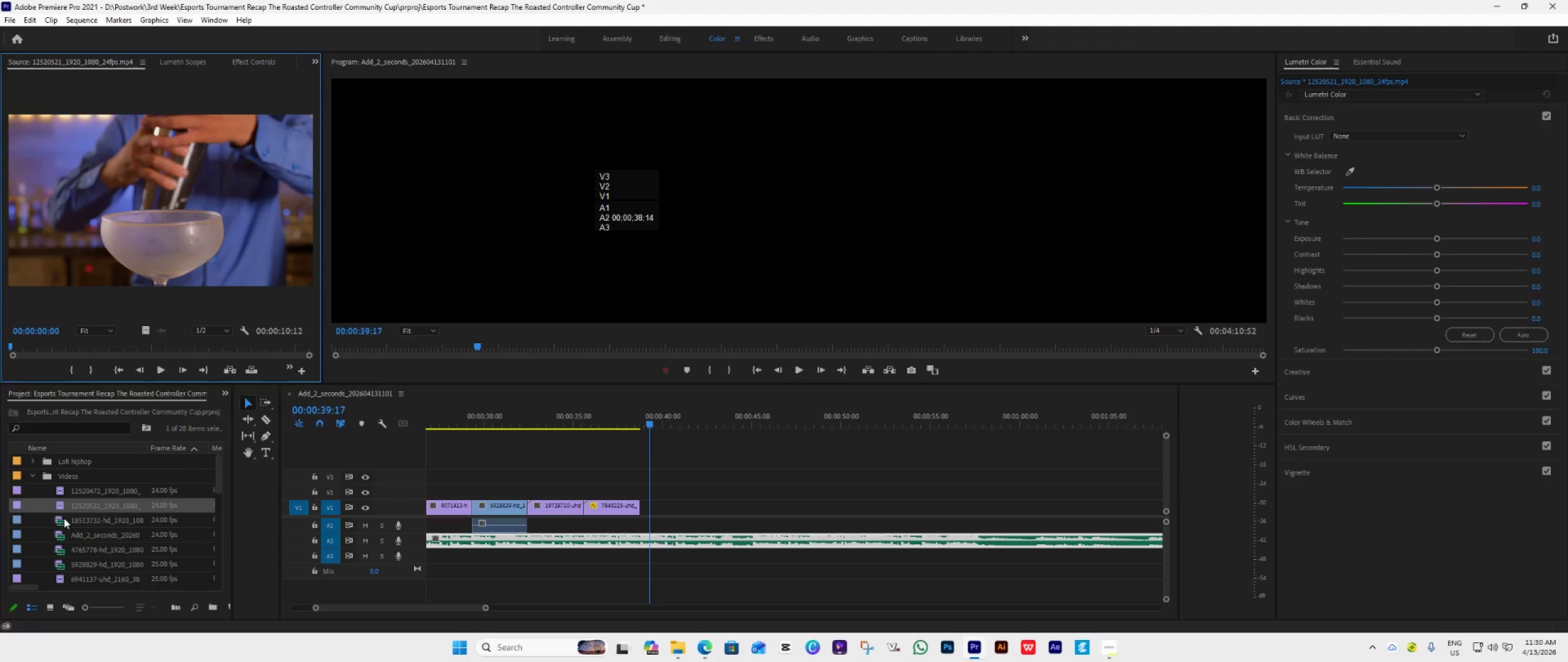 
double_click([64, 519])
 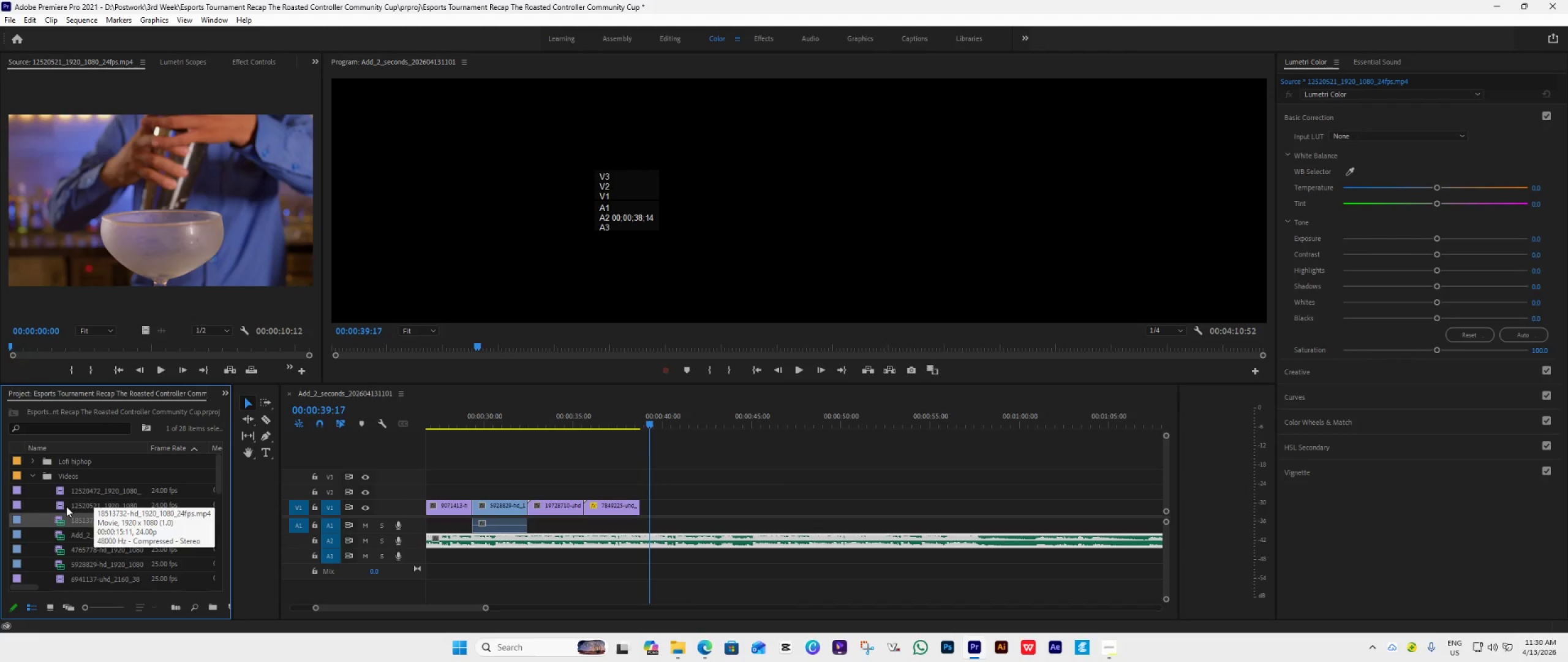 
double_click([58, 514])
 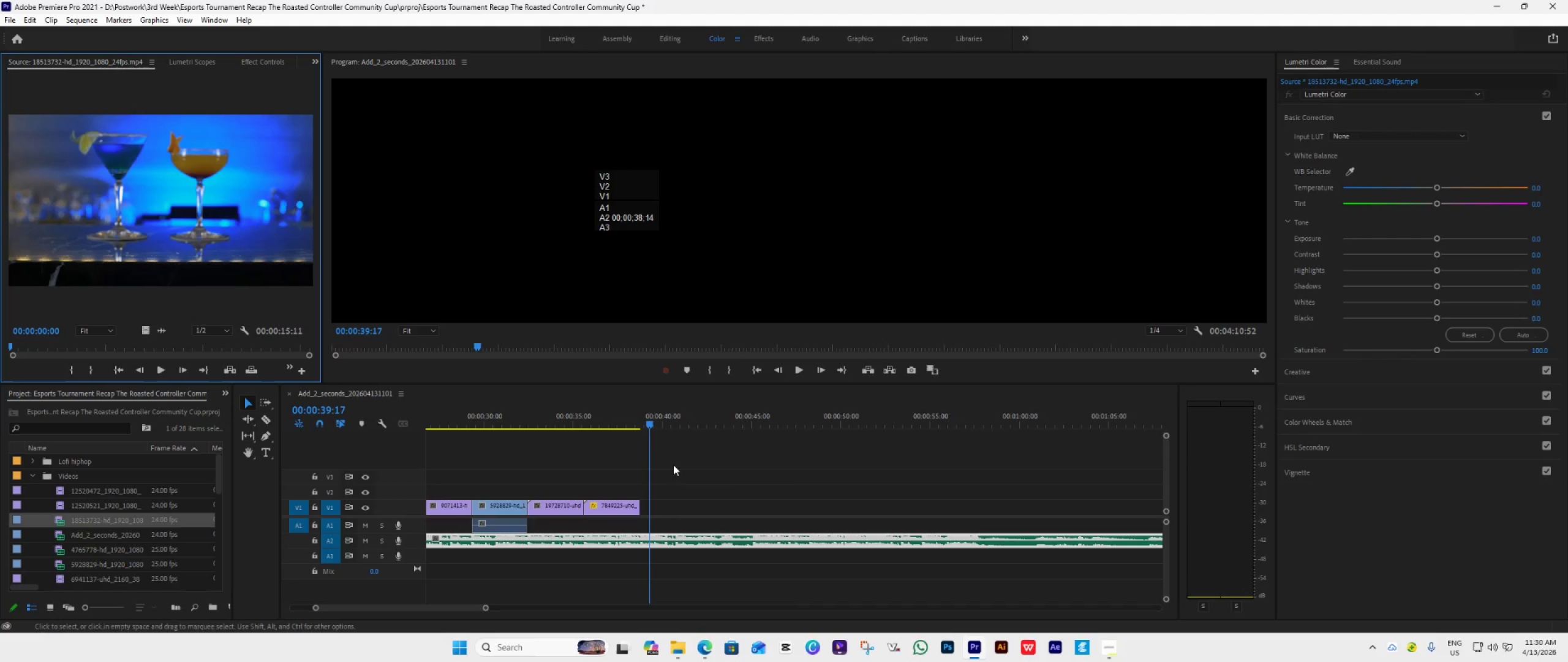 
left_click_drag(start_coordinate=[649, 424], to_coordinate=[633, 432])
 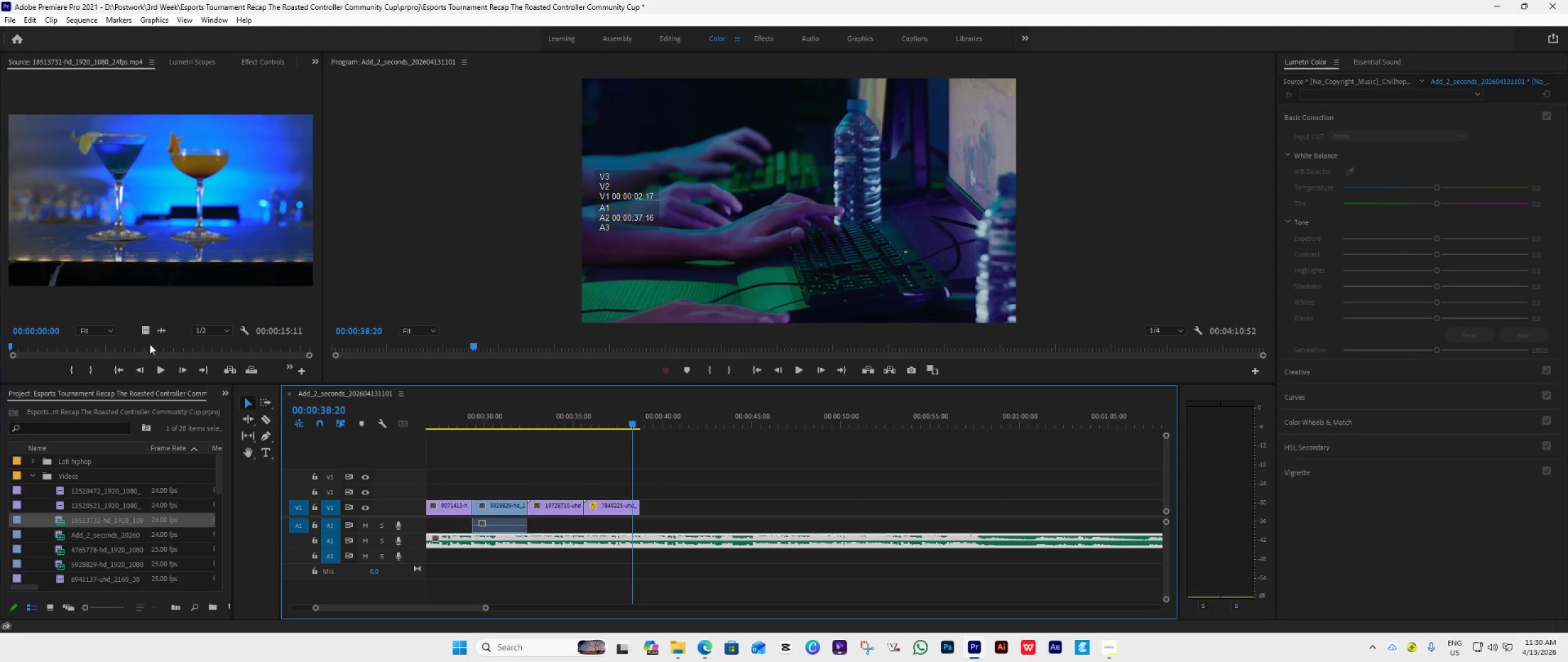 
left_click_drag(start_coordinate=[149, 330], to_coordinate=[644, 506])
 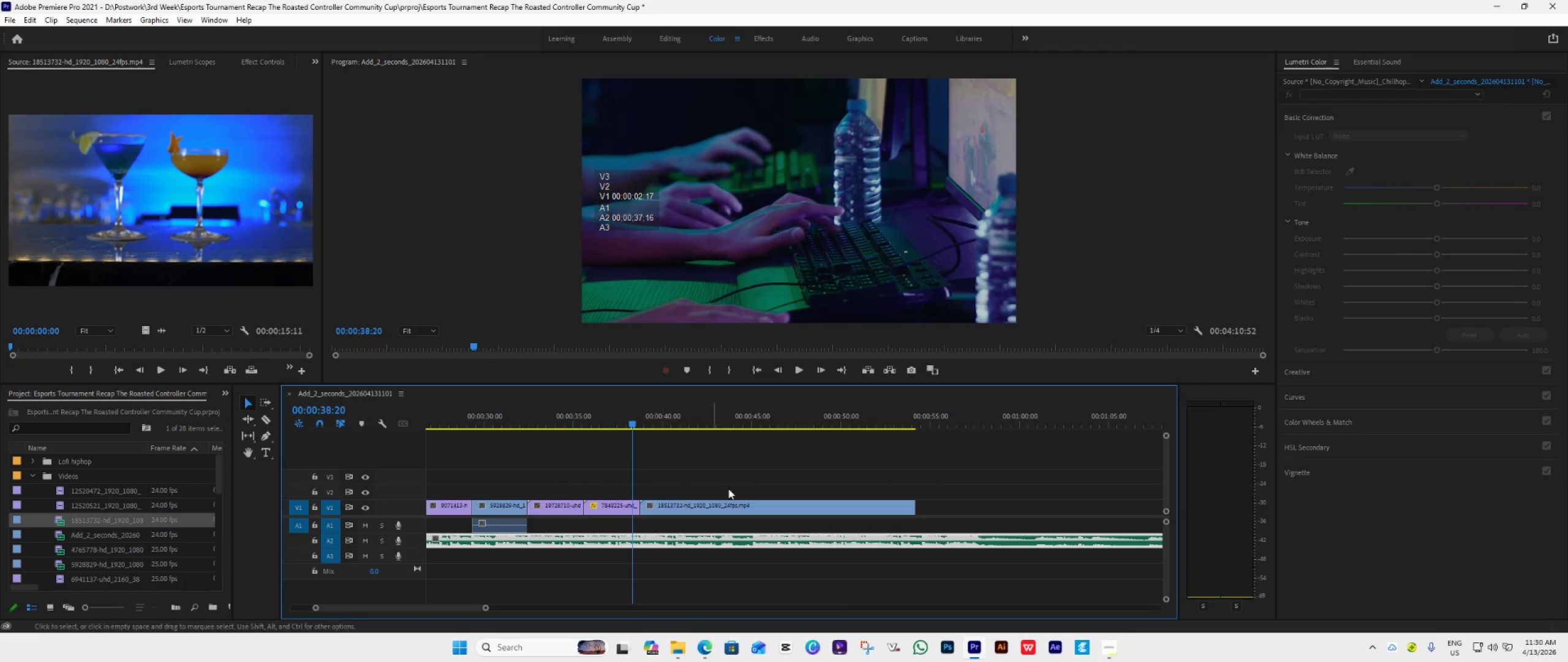 
key(Space)
 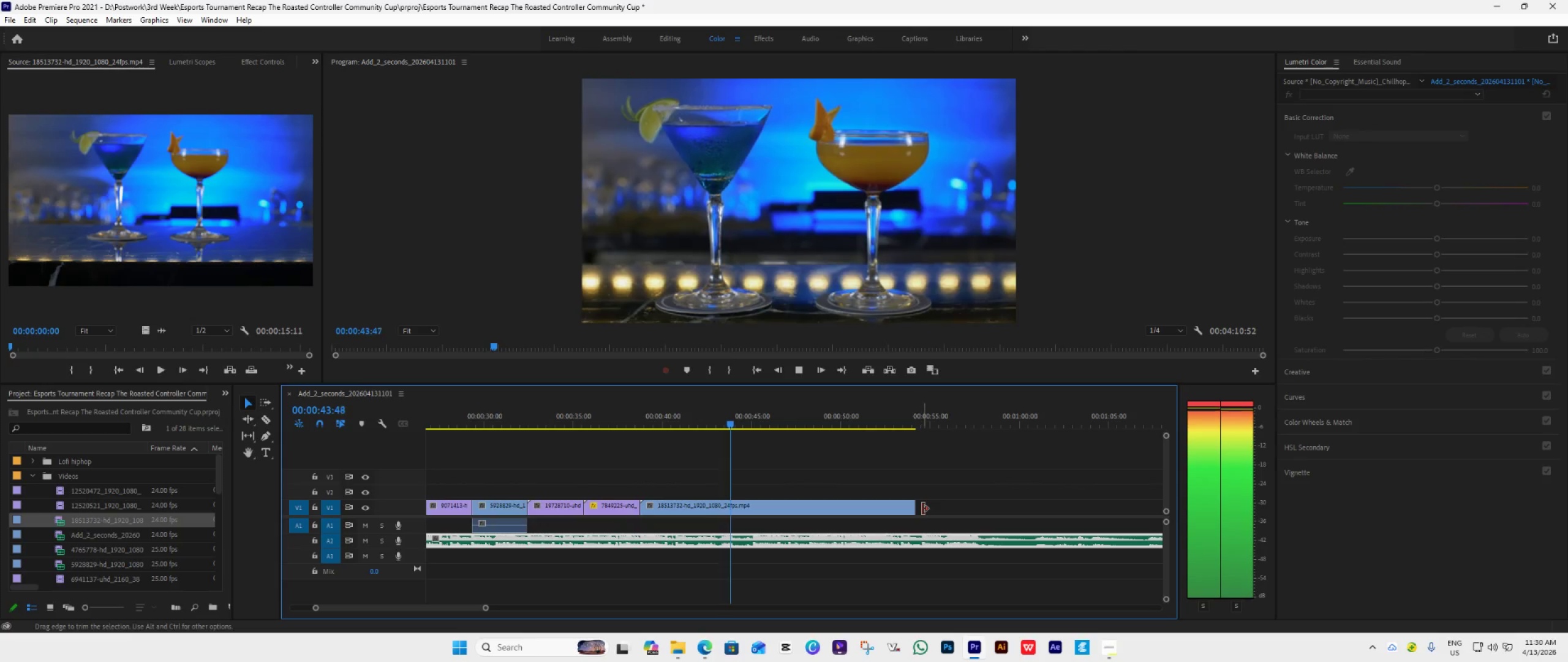 
wait(7.38)
 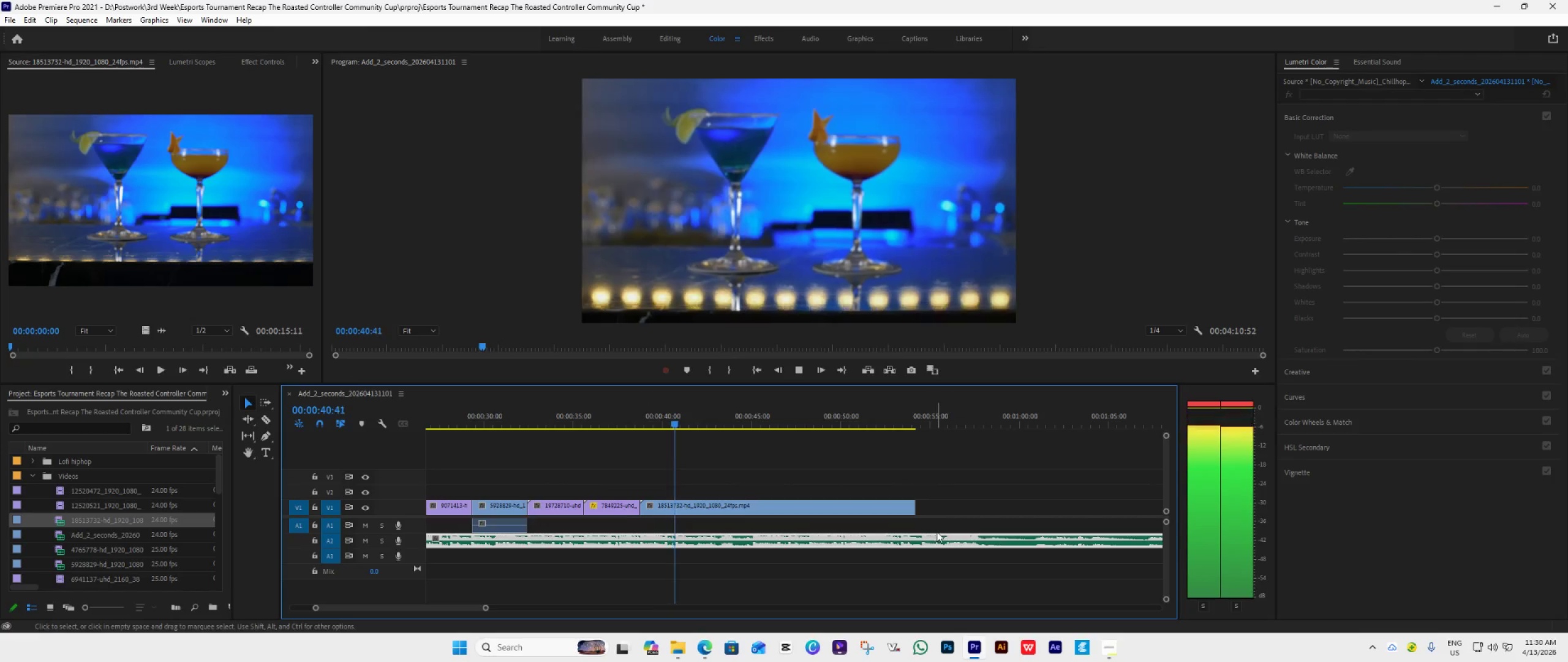 
key(Space)
 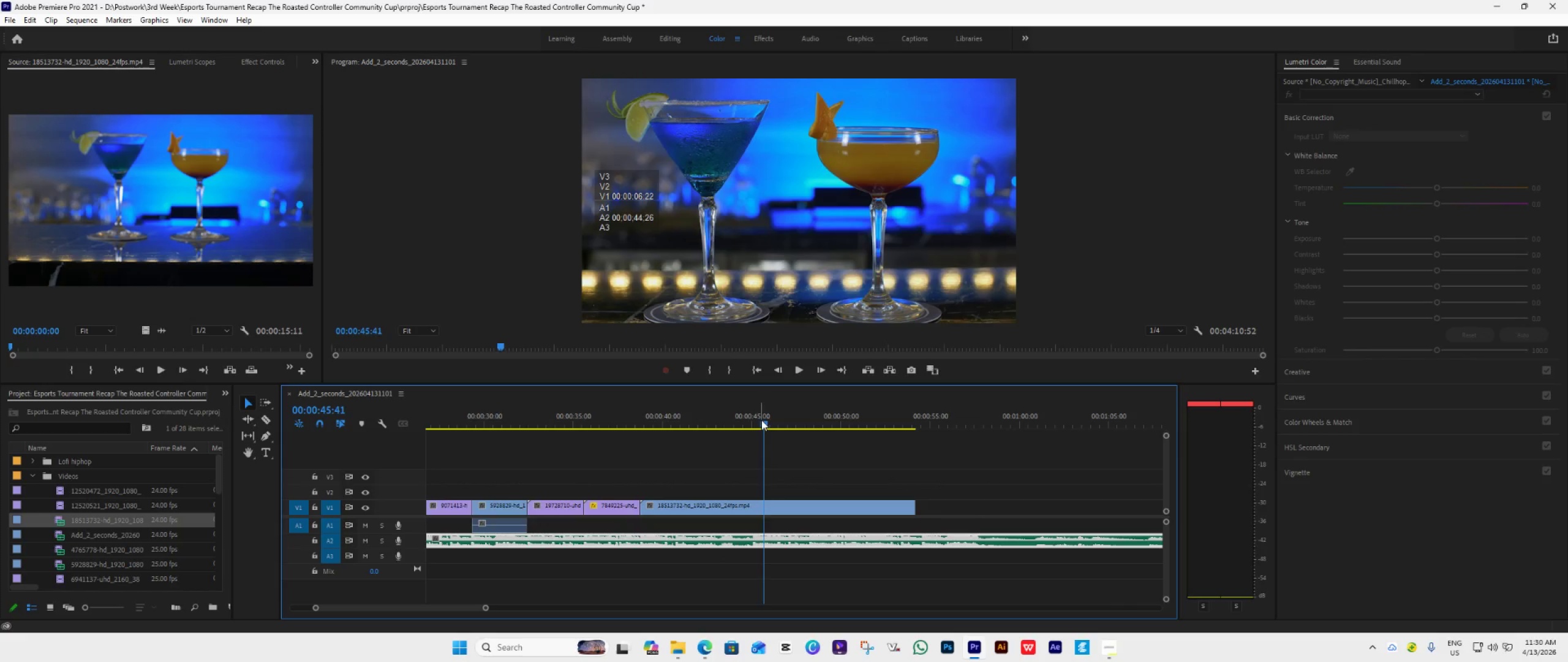 
left_click_drag(start_coordinate=[761, 420], to_coordinate=[754, 423])
 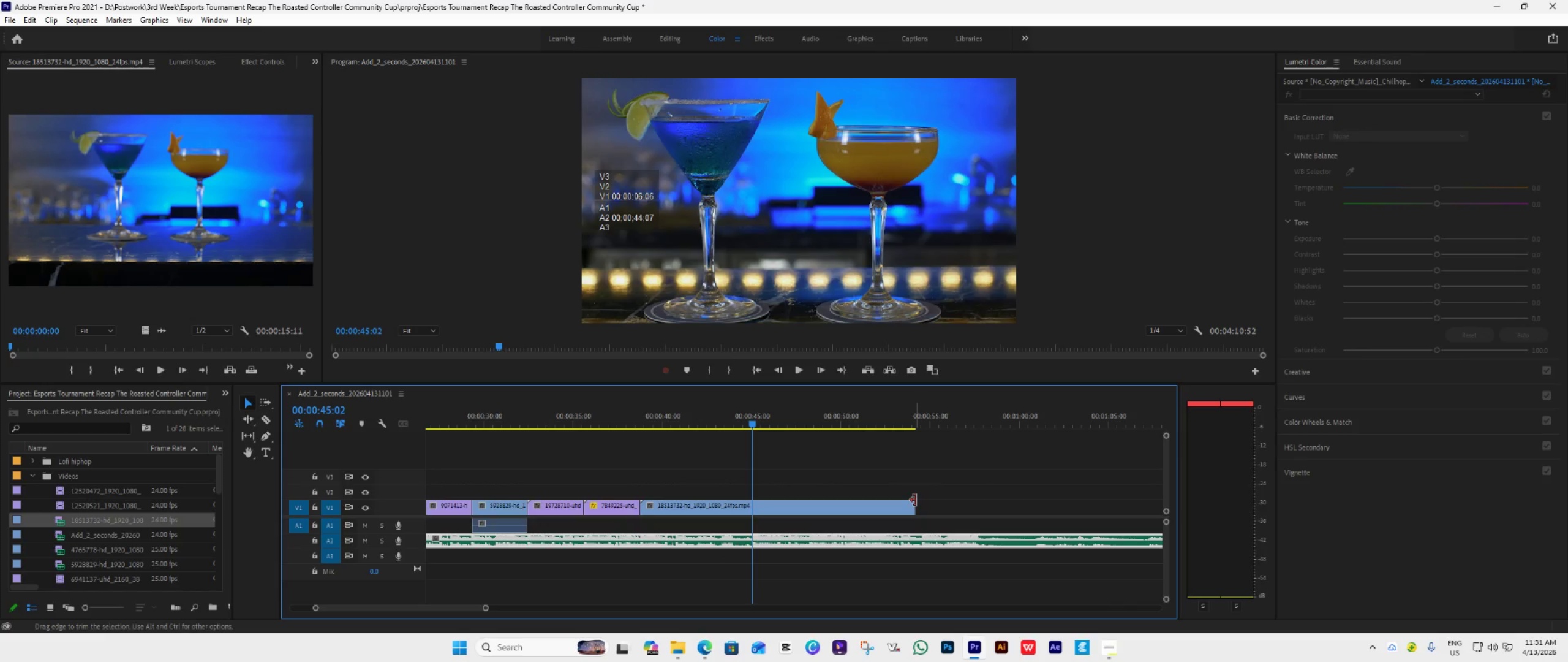 
left_click_drag(start_coordinate=[915, 500], to_coordinate=[752, 560])
 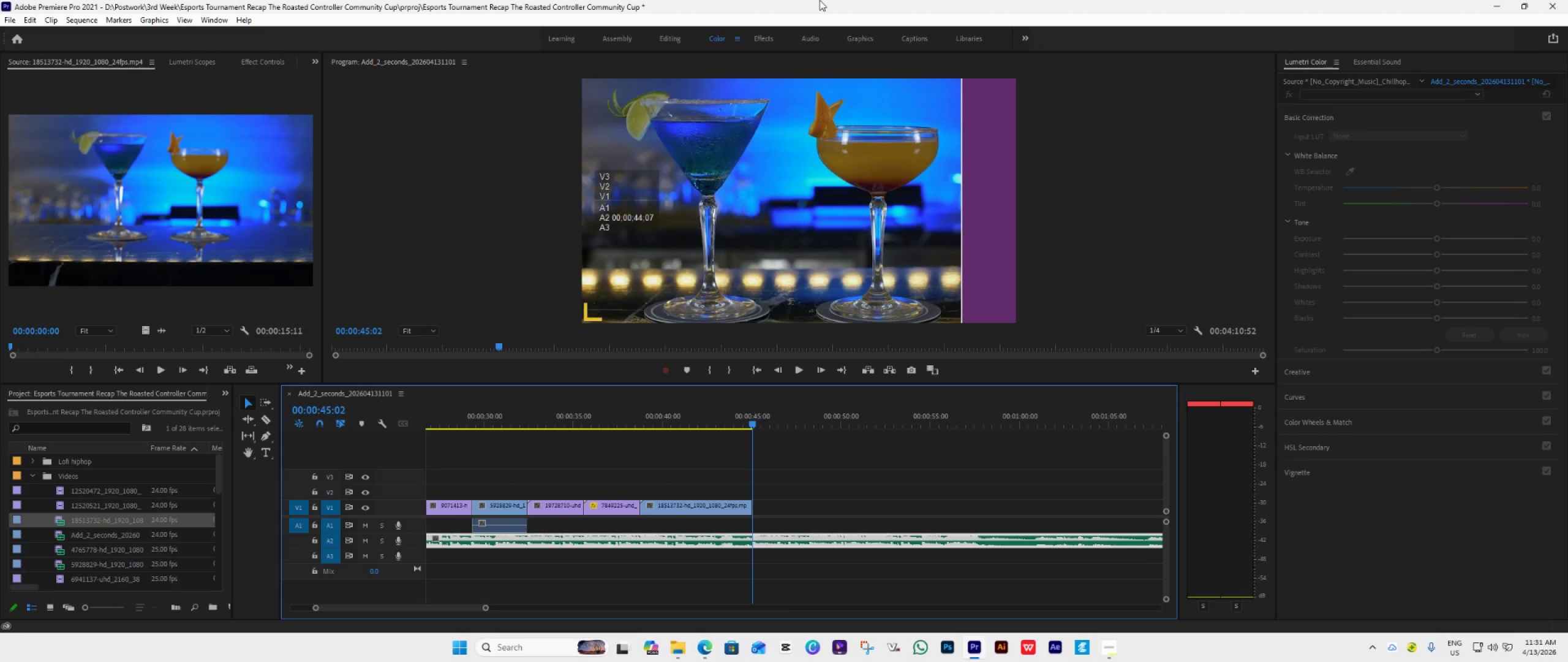 
wait(11.48)
 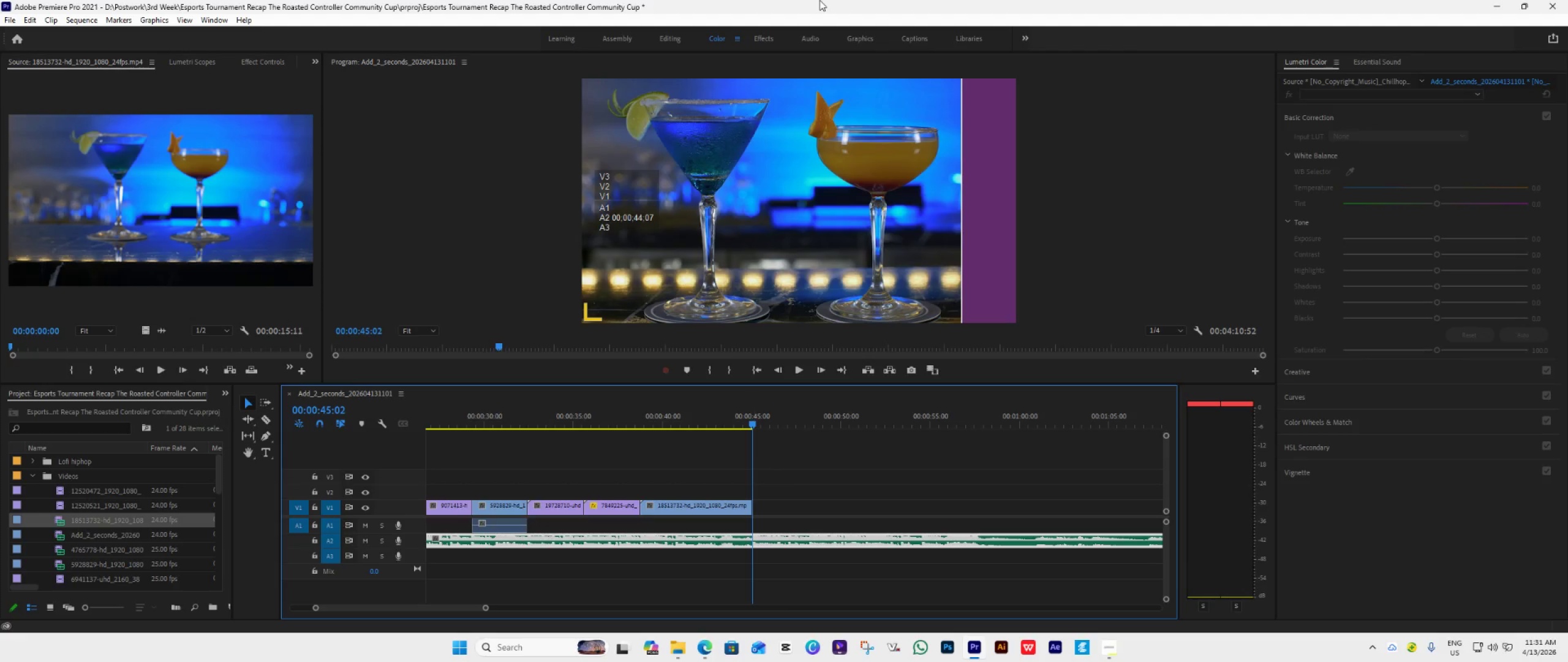 
double_click([60, 539])
 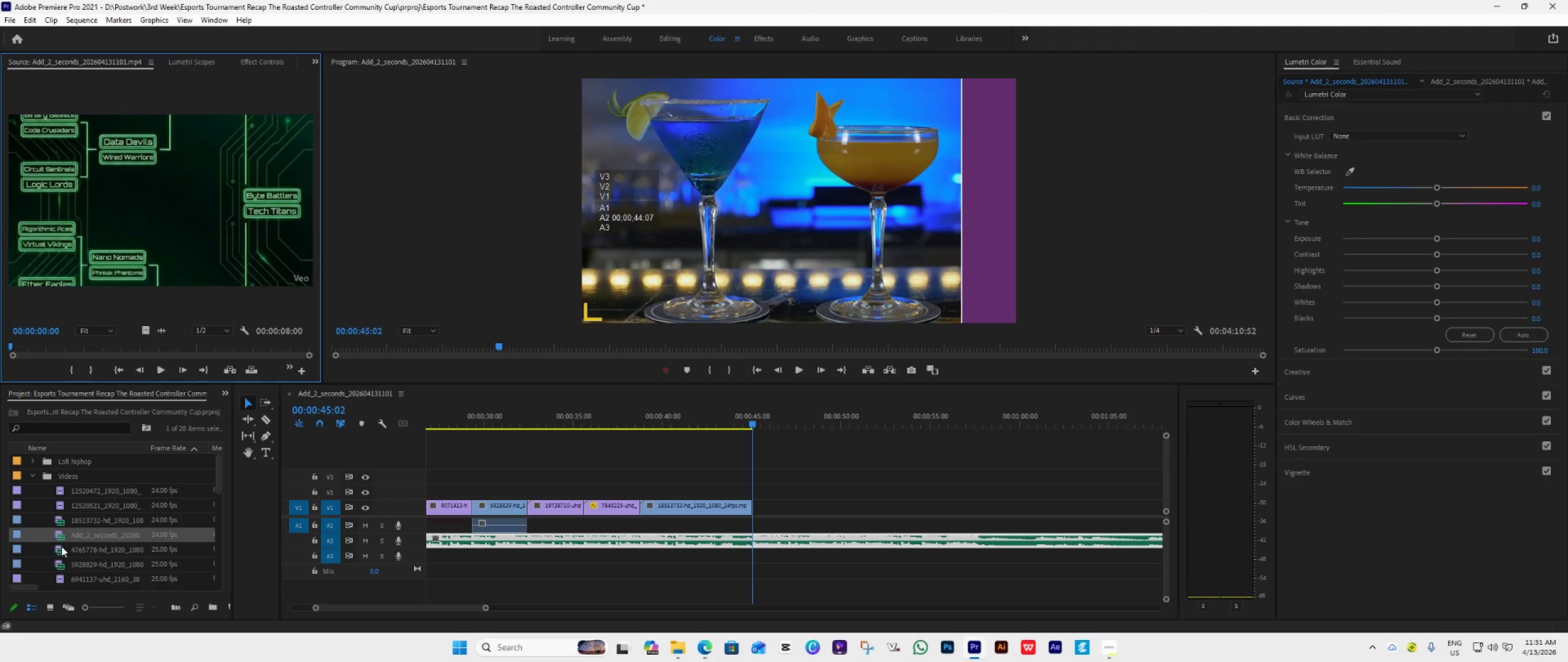 
double_click([59, 550])
 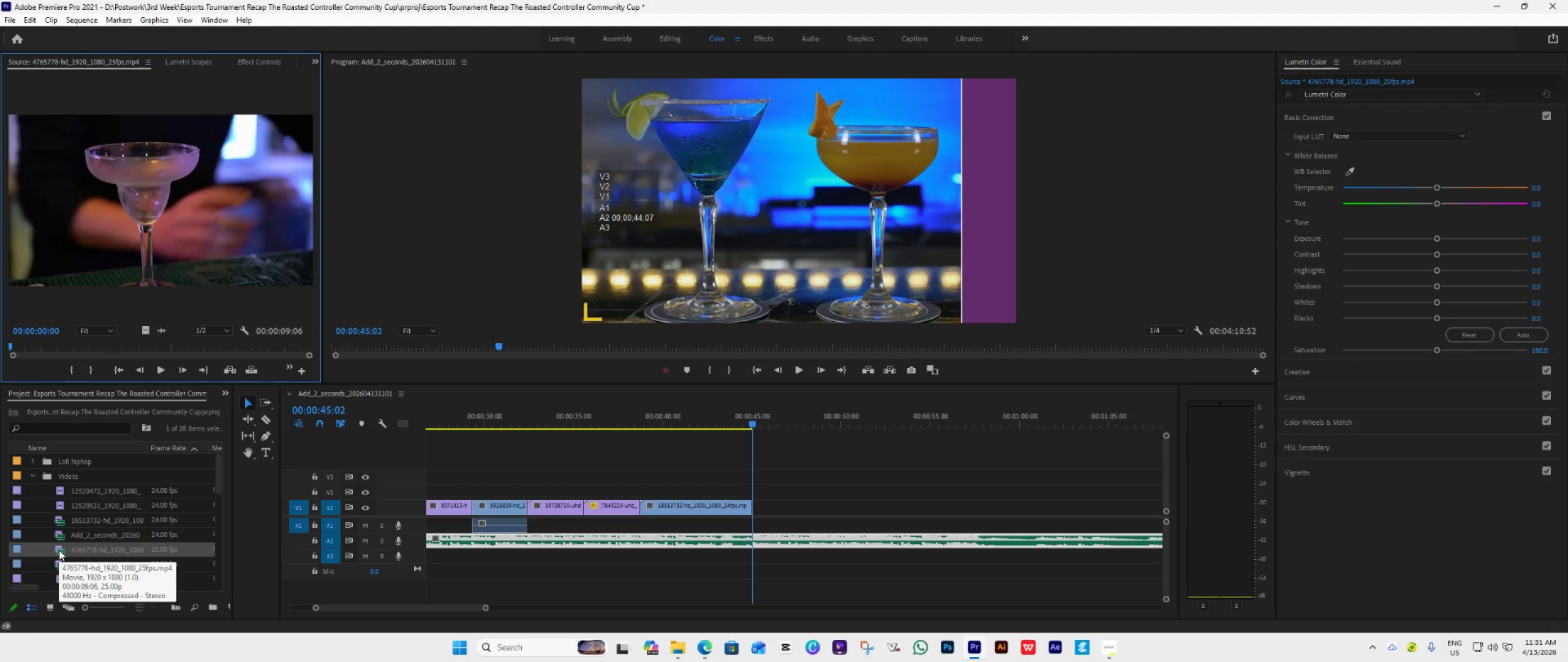 
wait(14.26)
 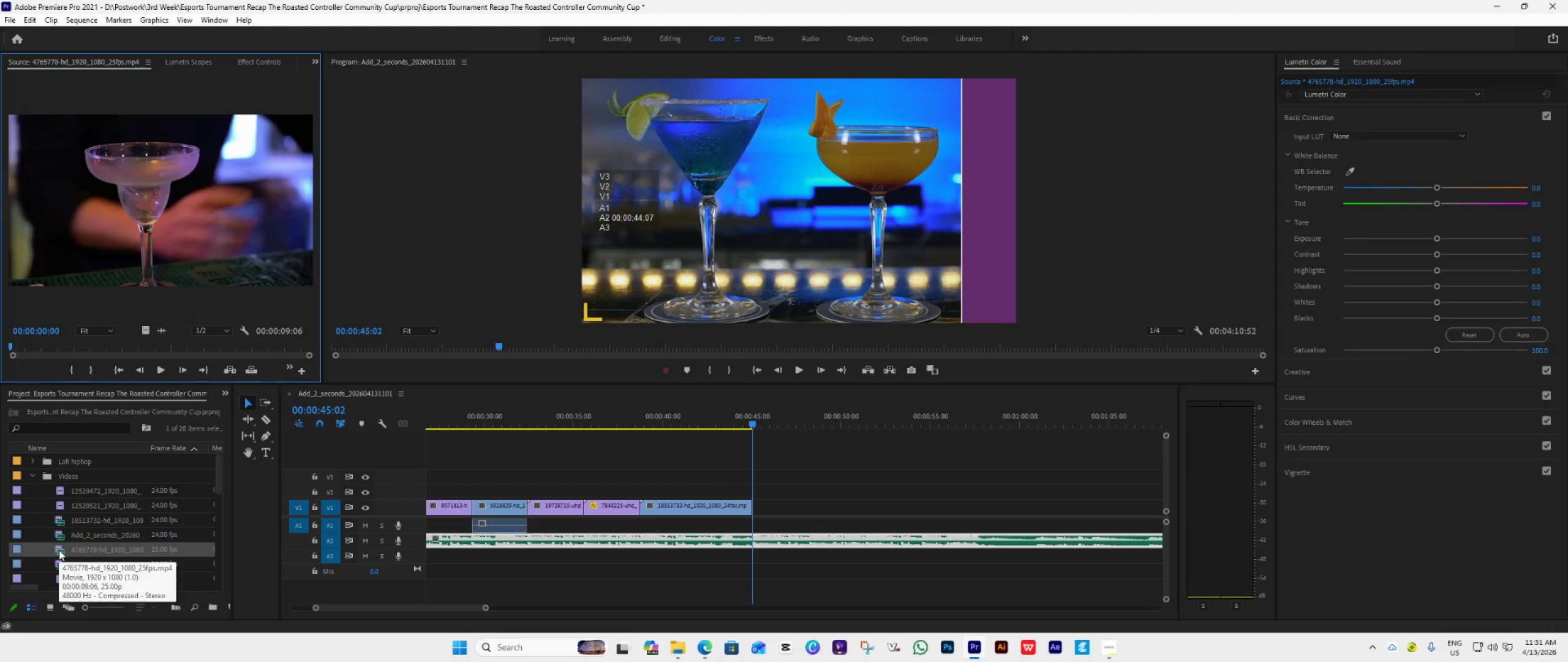 
double_click([60, 566])
 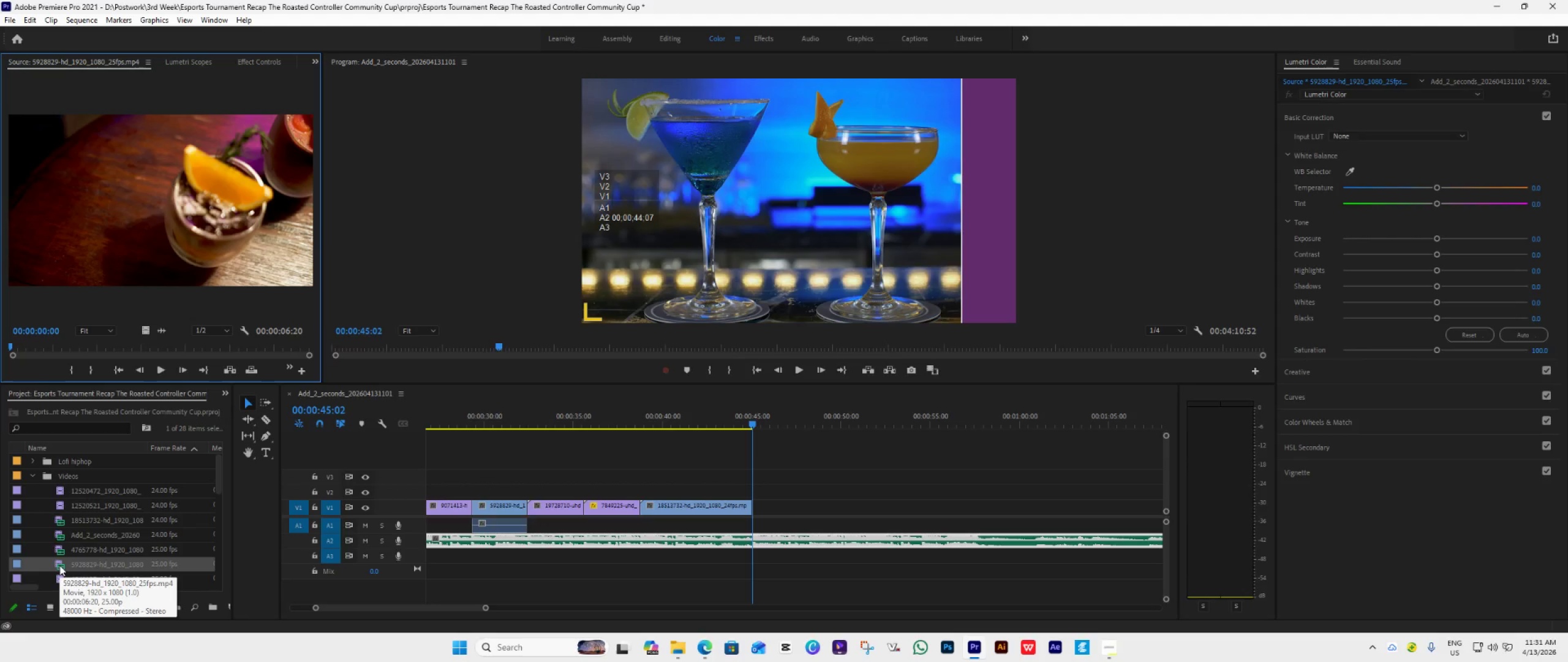 
scroll: coordinate [64, 562], scroll_direction: down, amount: 3.0
 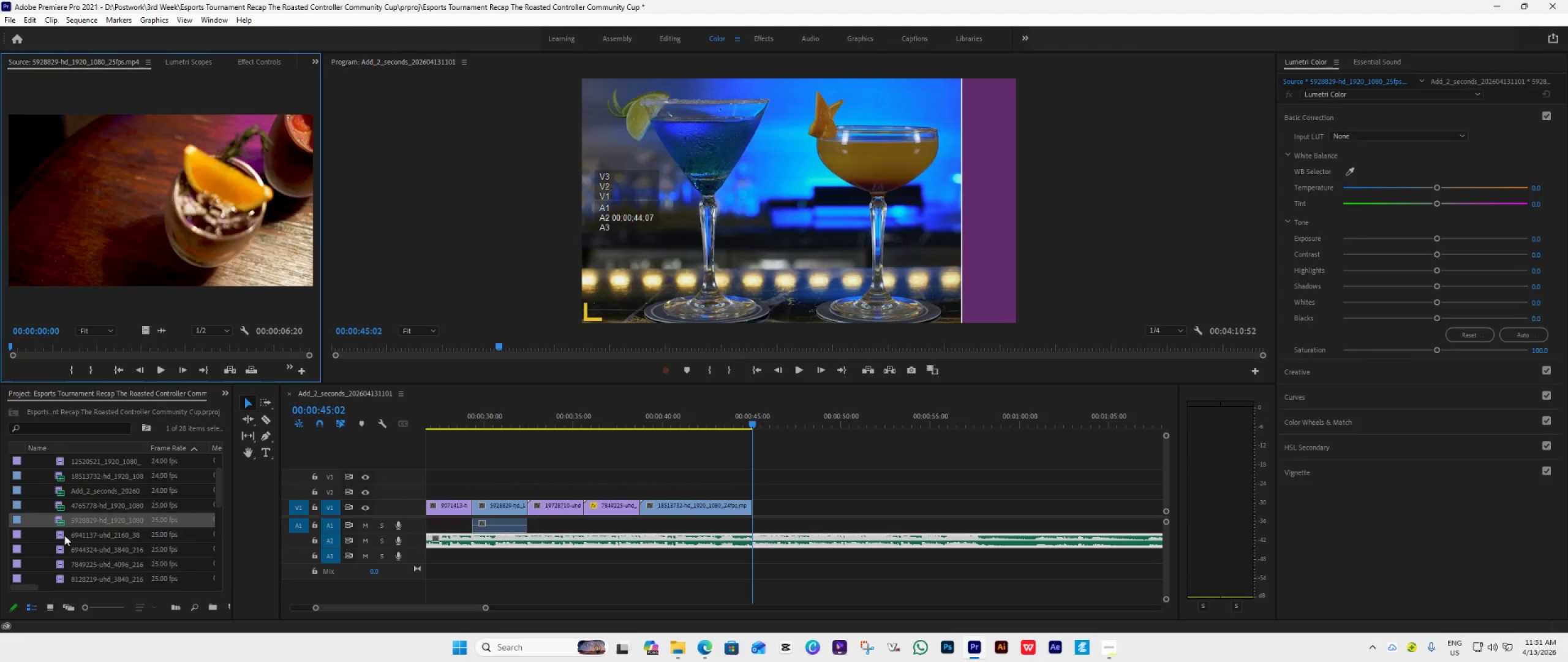 
double_click([64, 535])
 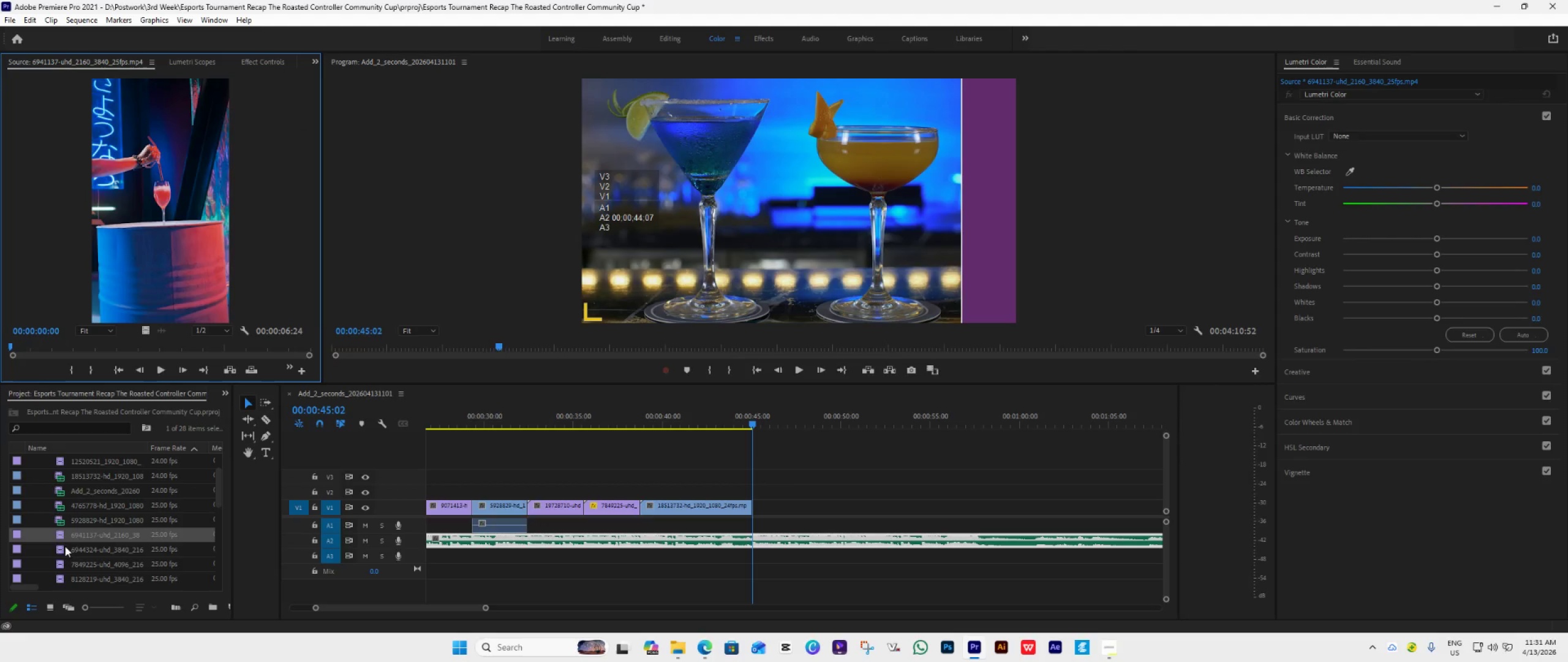 
double_click([61, 550])
 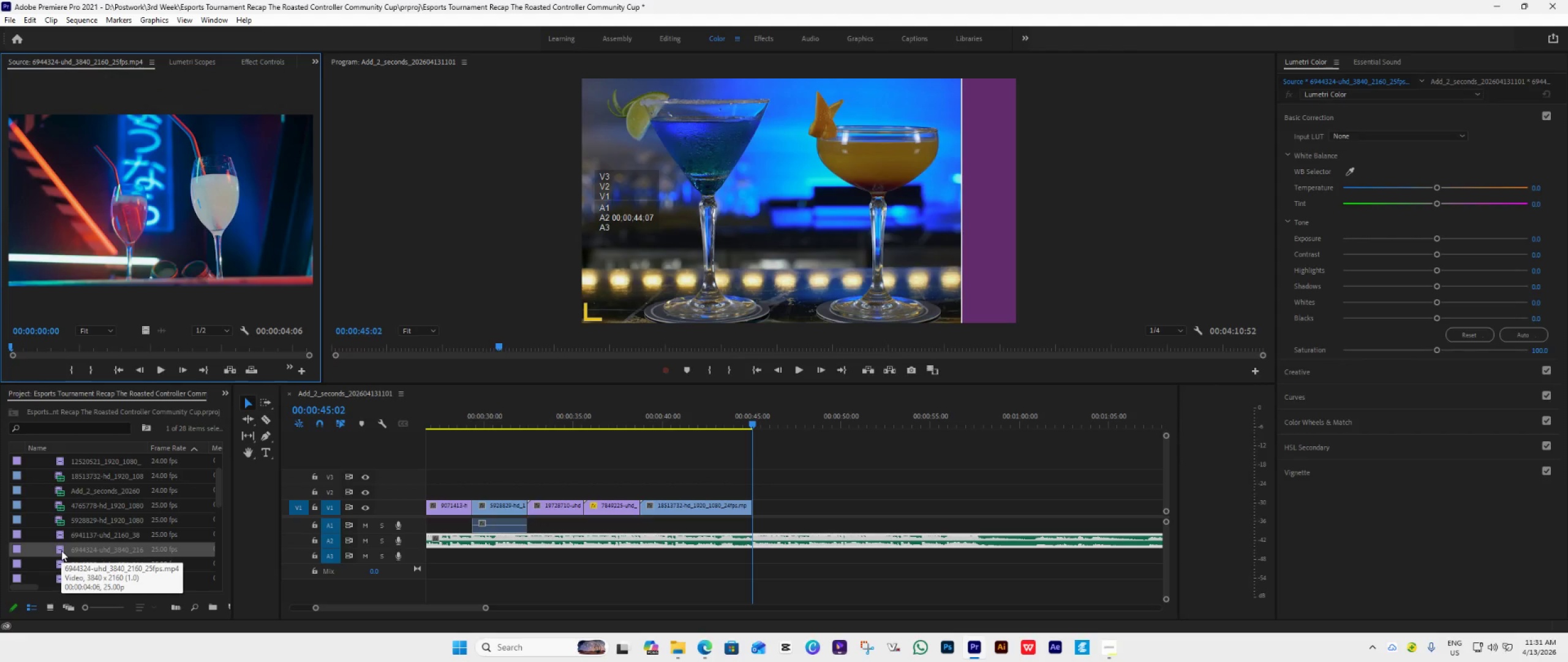 
scroll: coordinate [61, 550], scroll_direction: down, amount: 2.0
 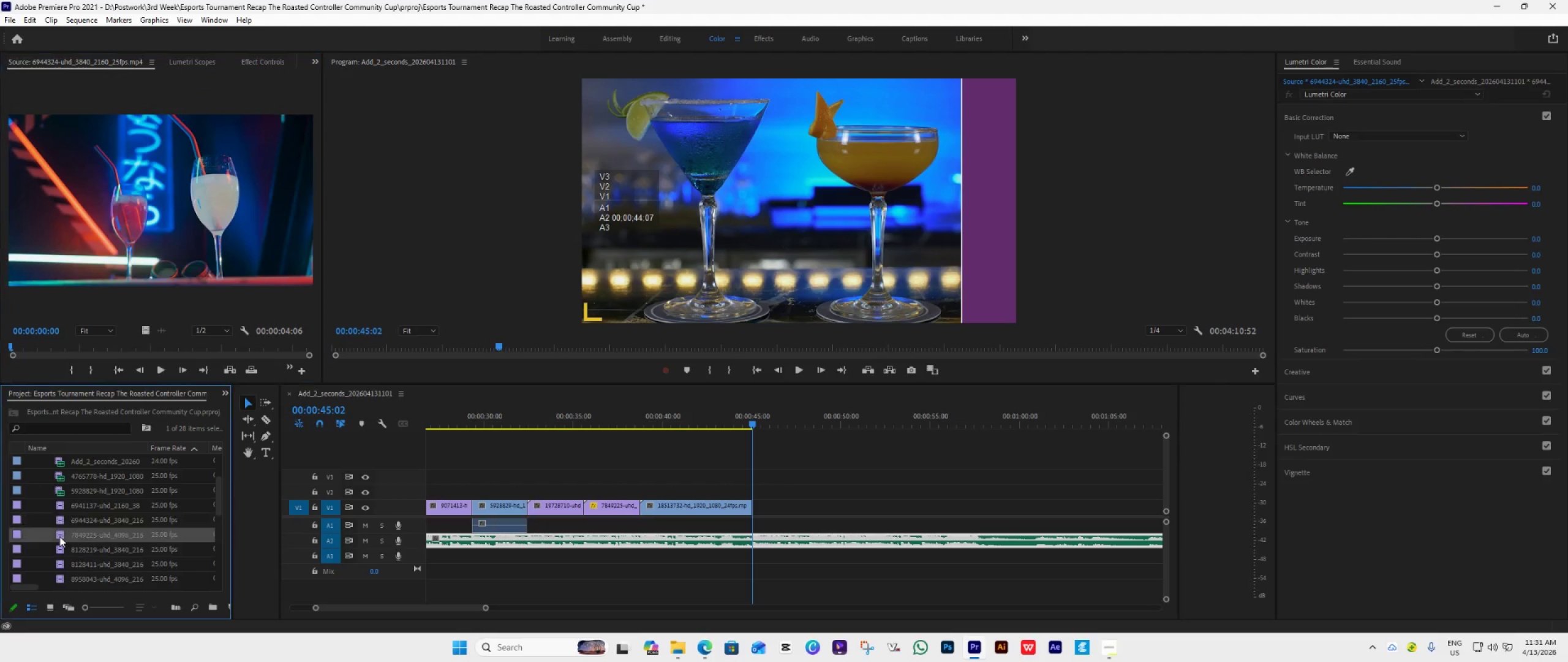 
double_click([59, 536])
 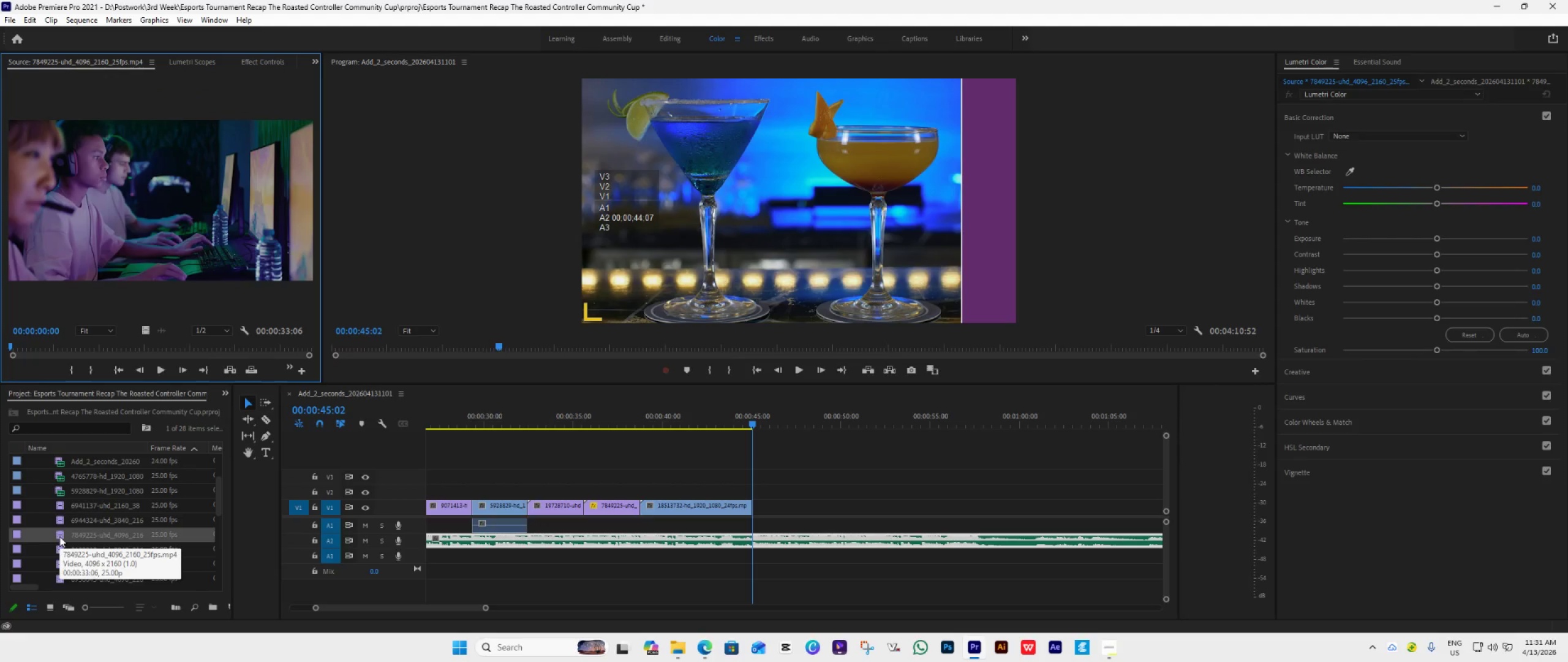 
wait(7.95)
 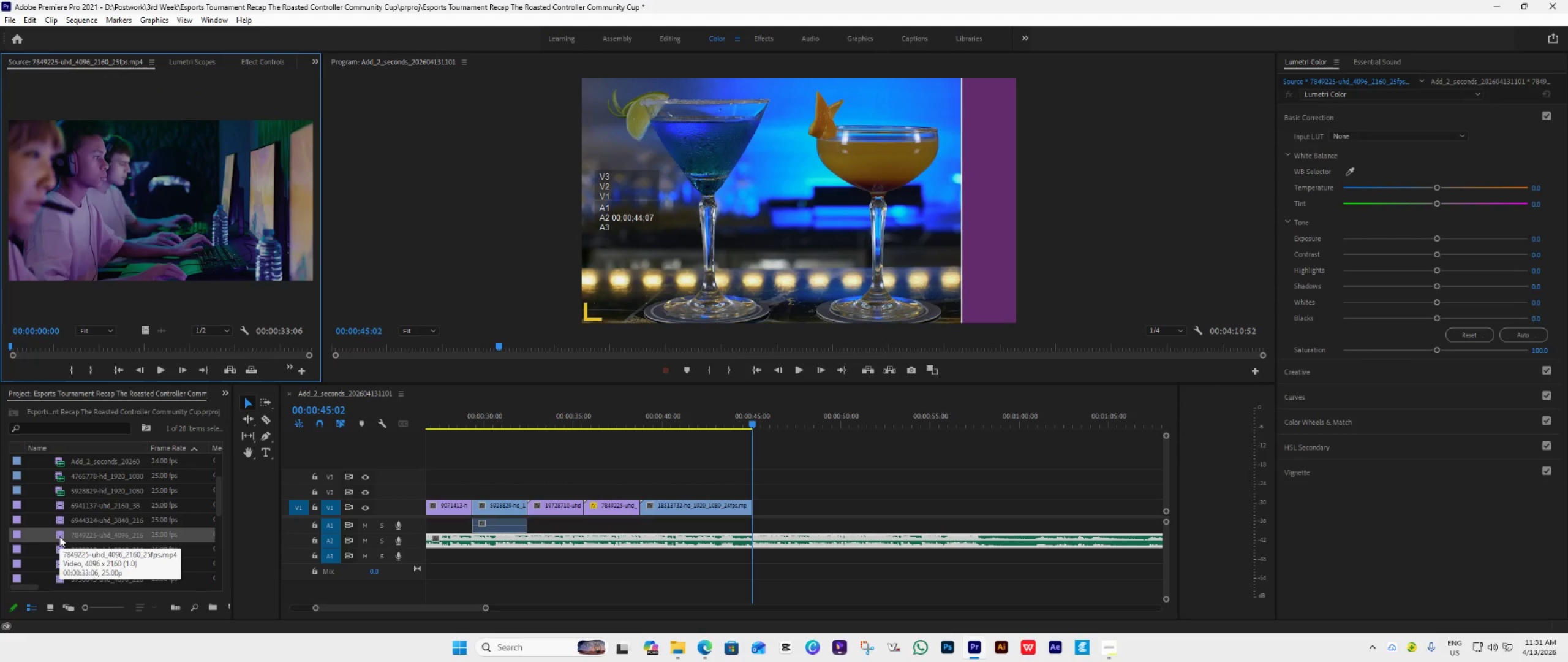 
double_click([62, 553])
 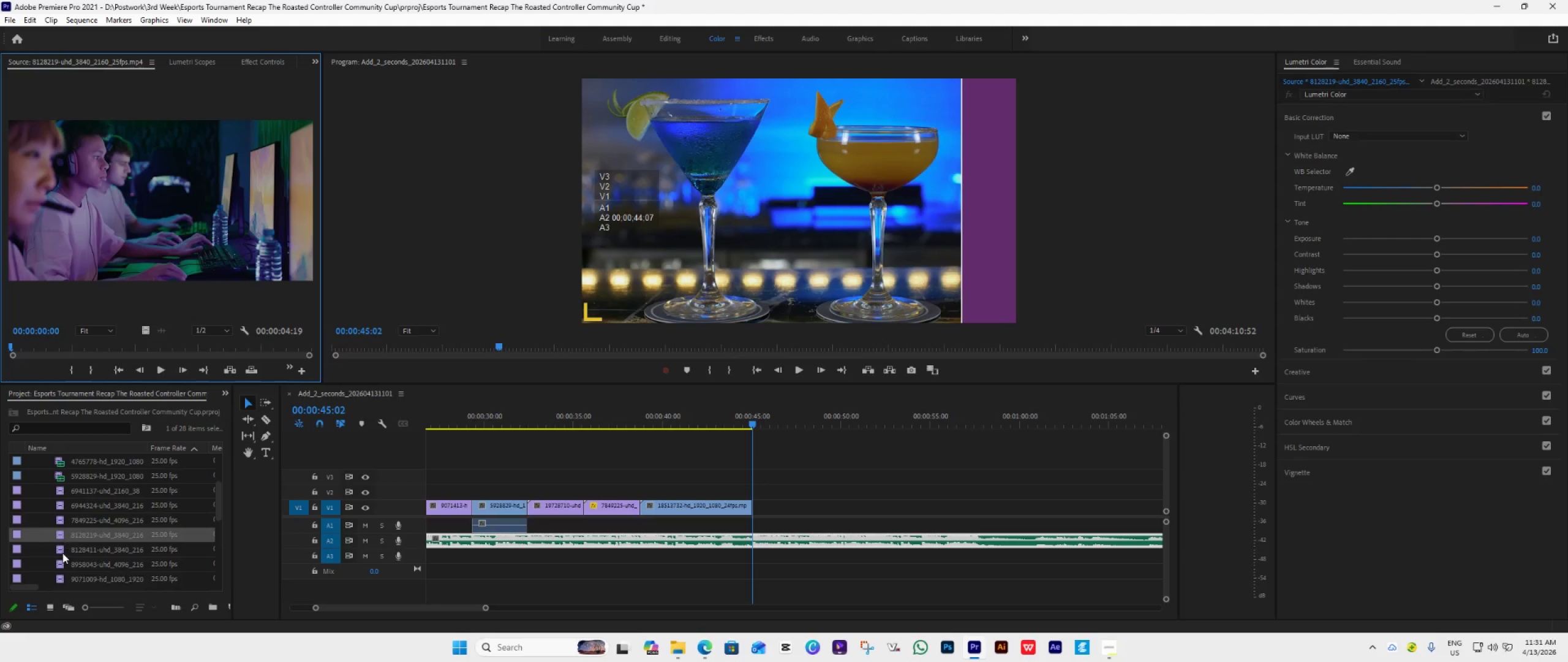 
scroll: coordinate [62, 553], scroll_direction: down, amount: 4.0
 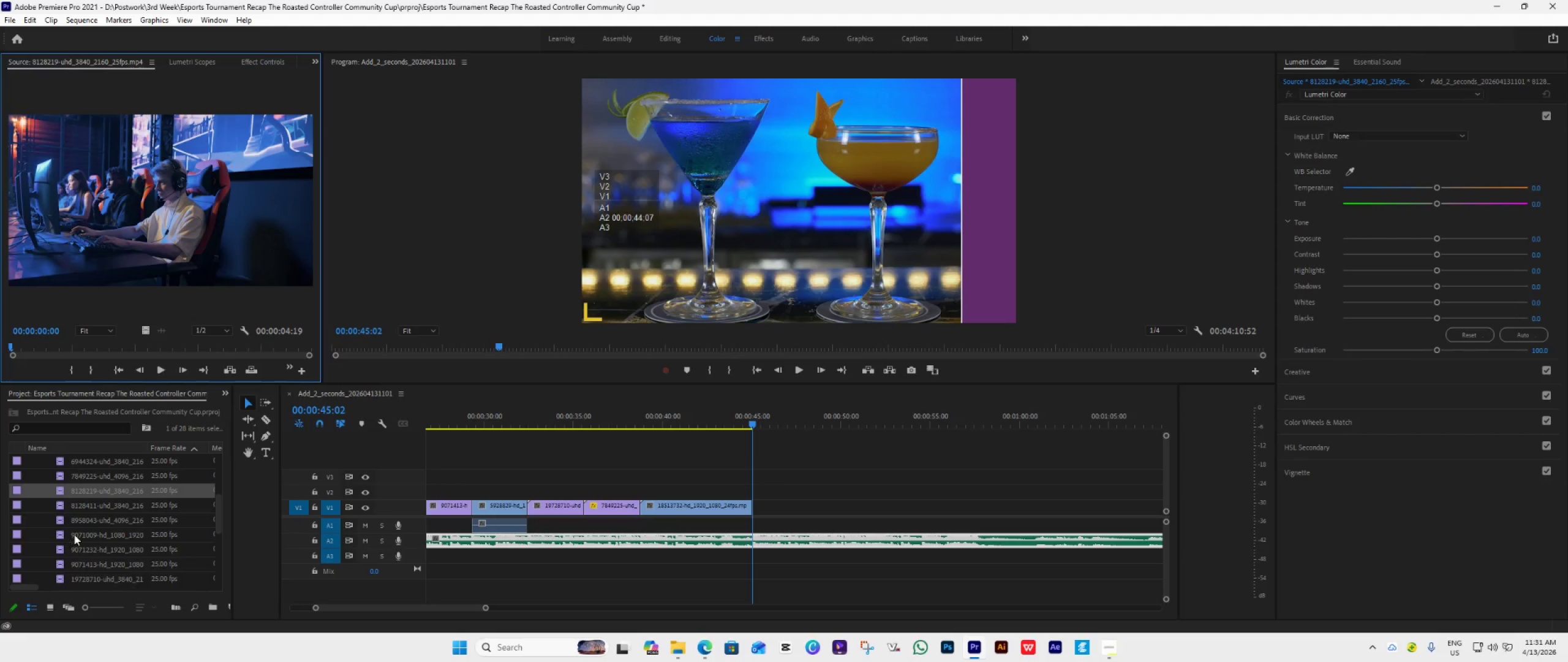 
left_click([439, 423])
 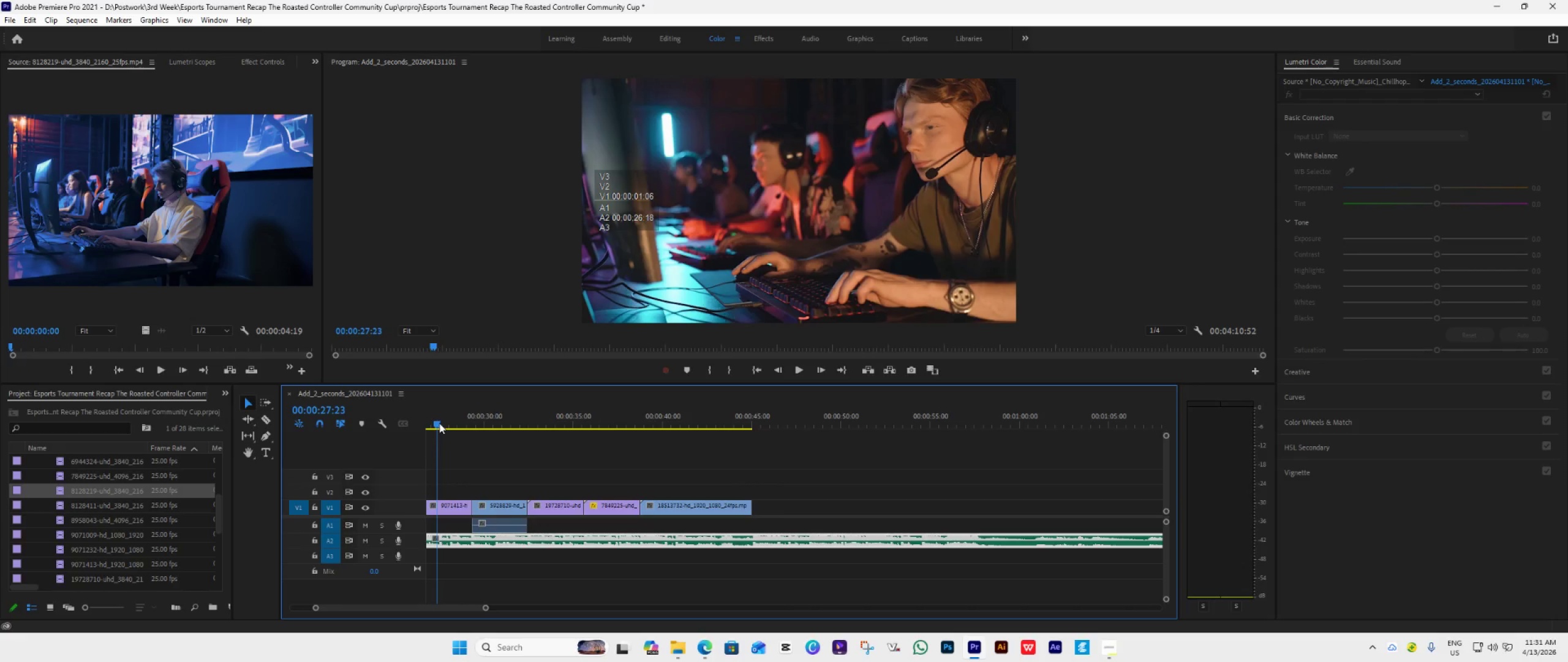 
key(ArrowLeft)
 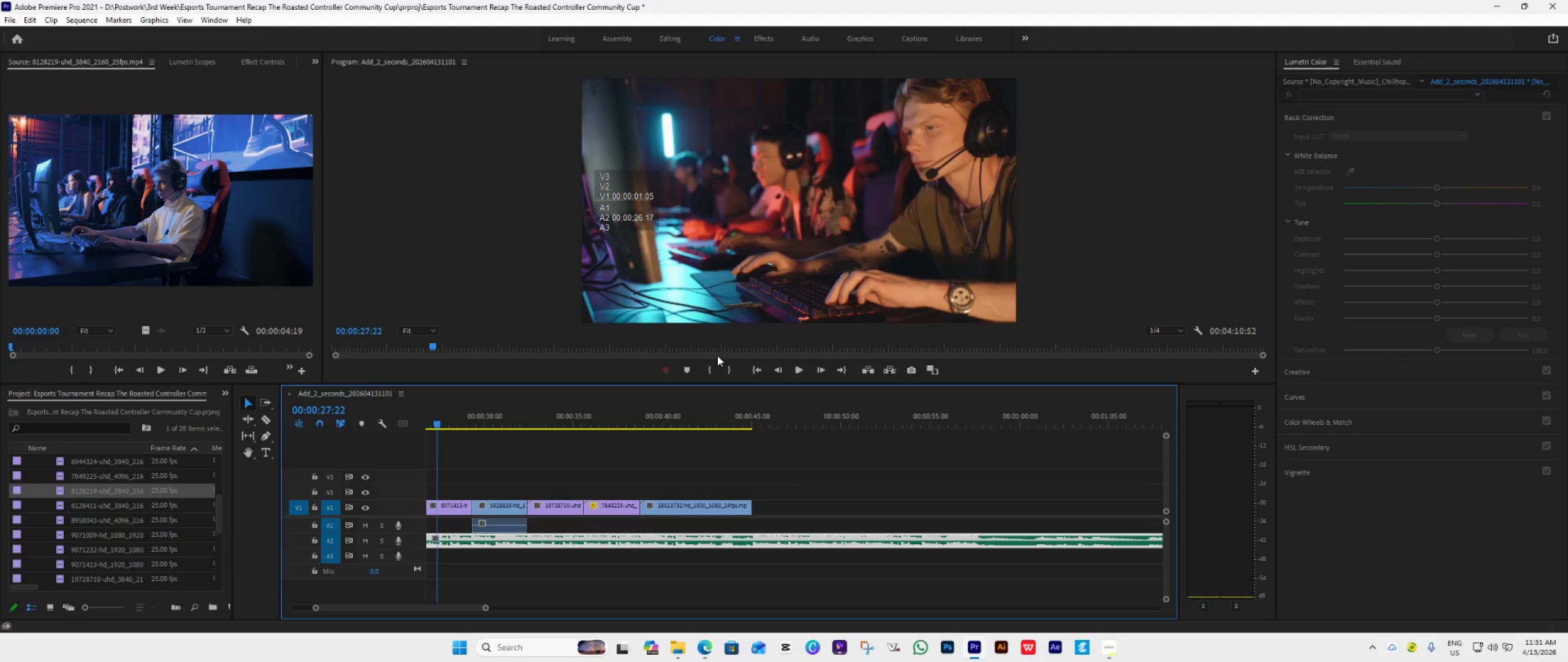 
left_click([762, 371])
 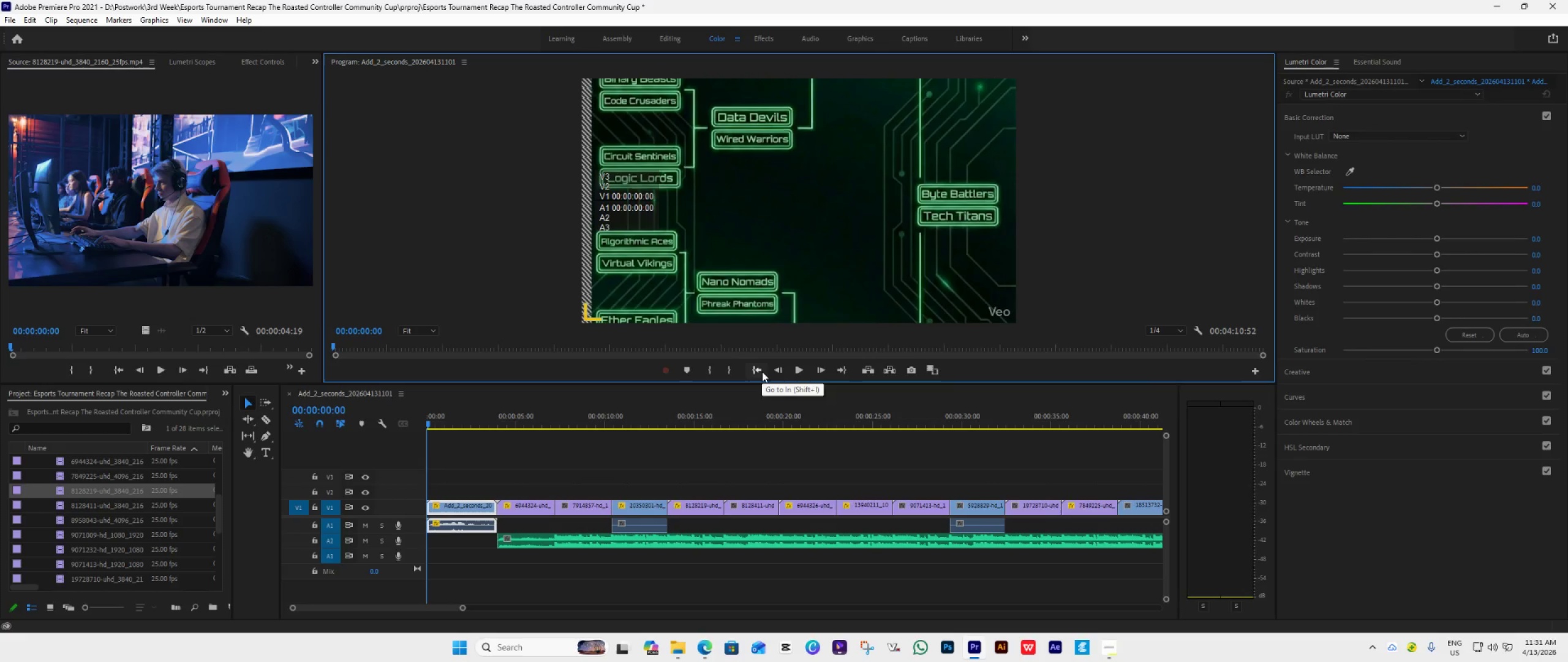 
key(Space)
 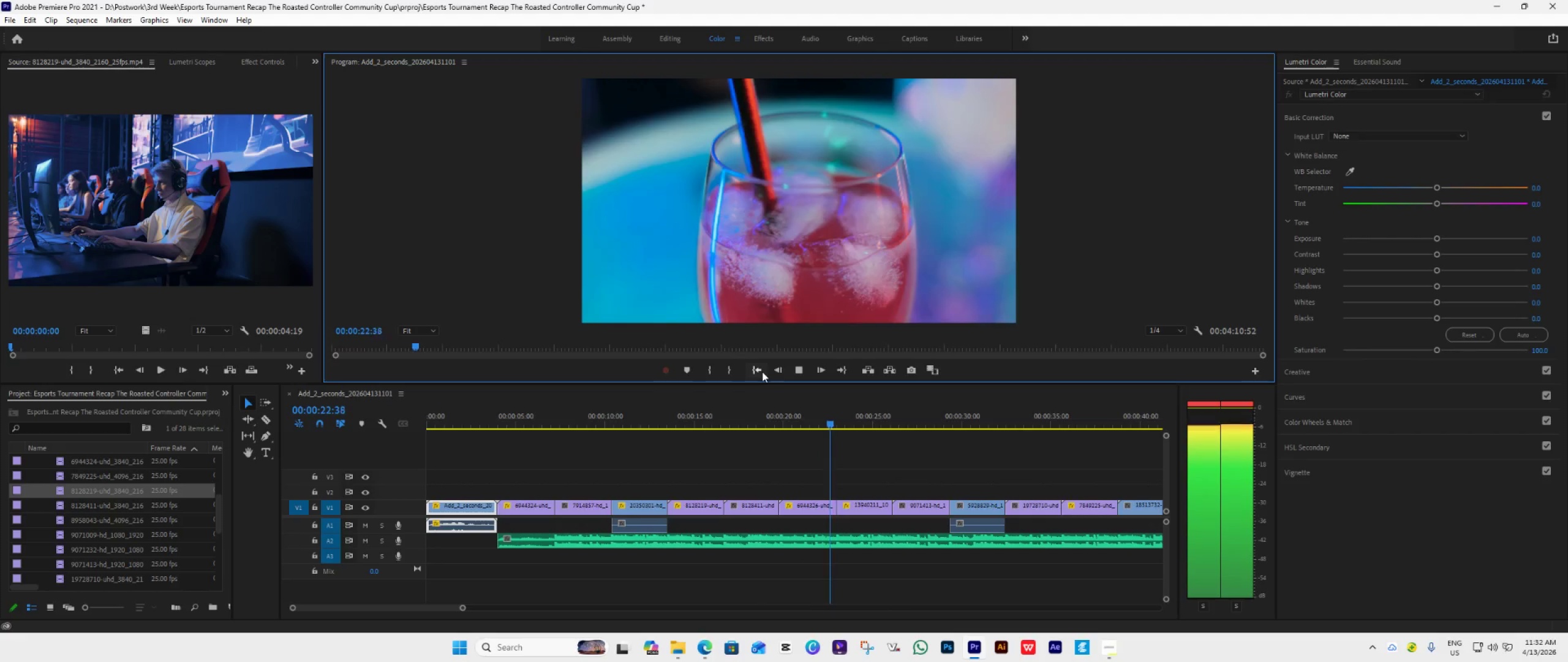 
wait(27.75)
 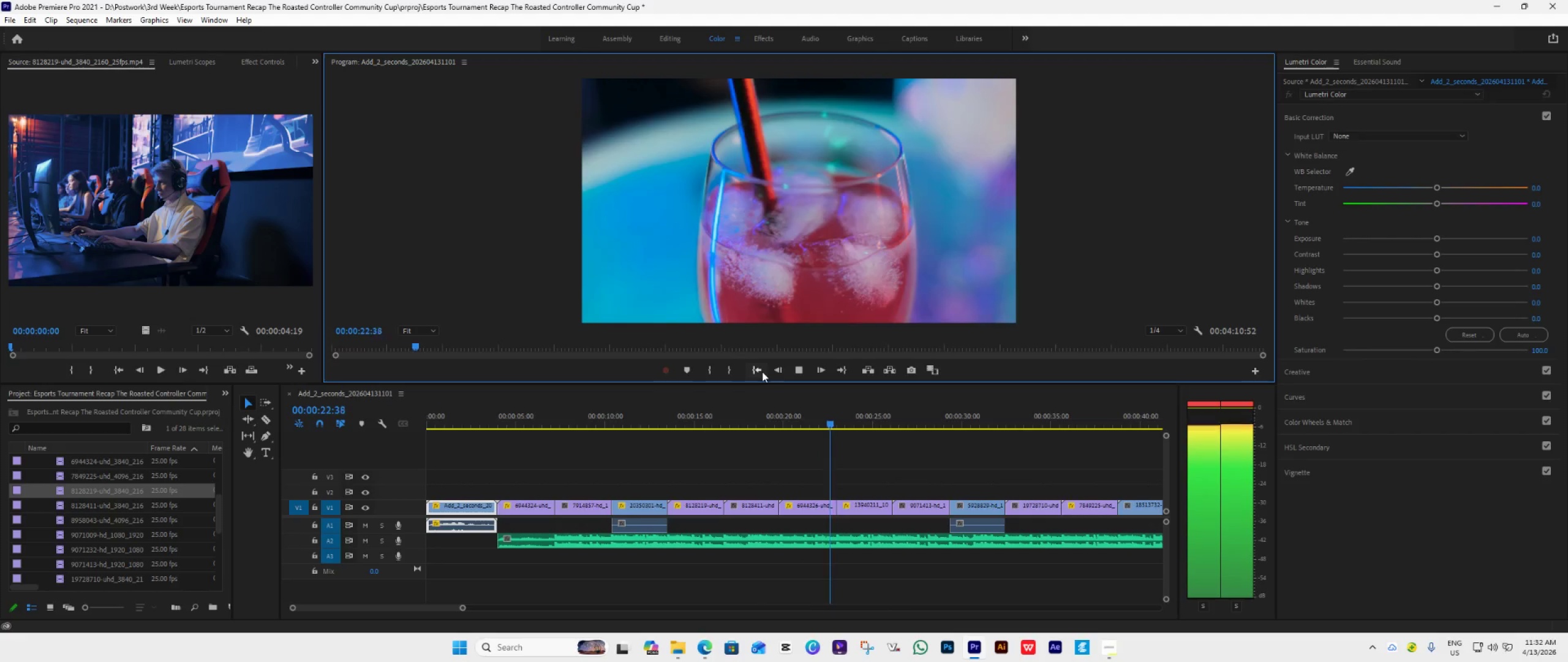 
scroll: coordinate [471, 428], scroll_direction: down, amount: 2.0
 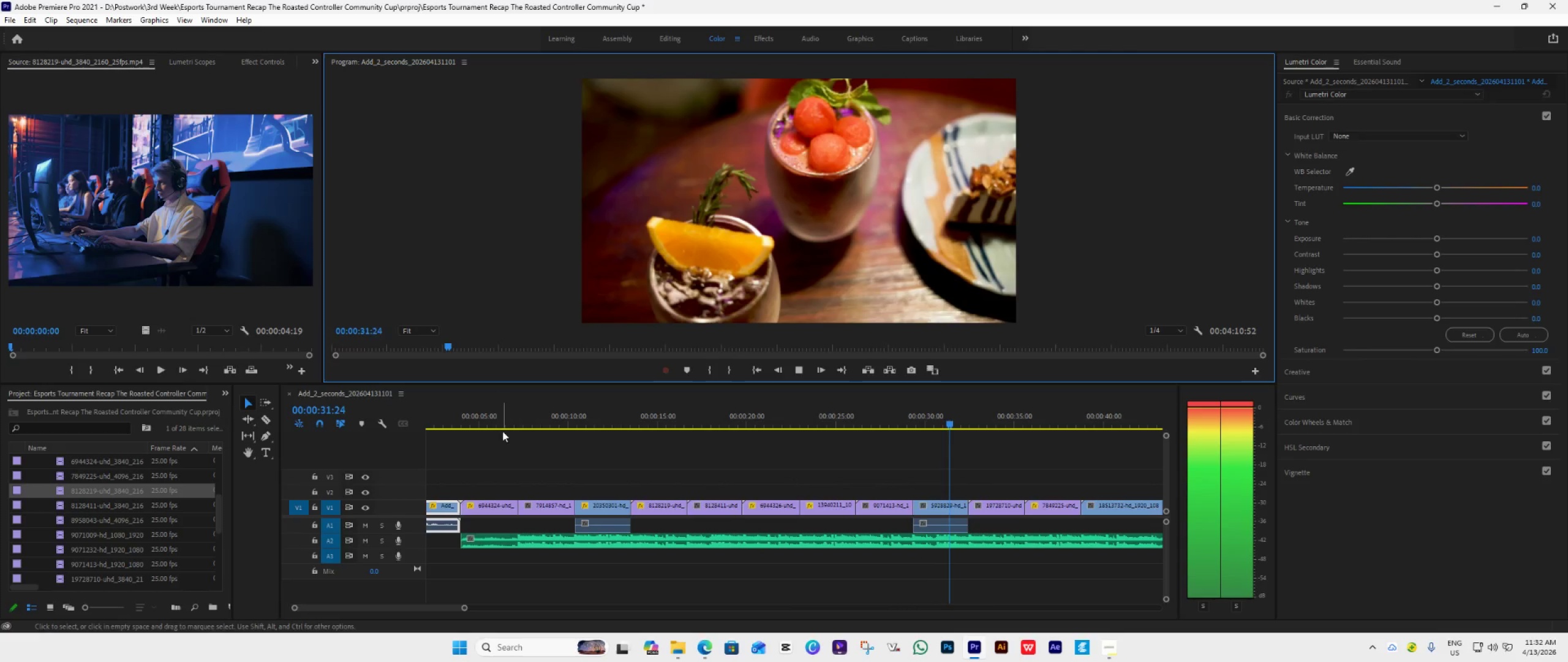 
wait(8.12)
 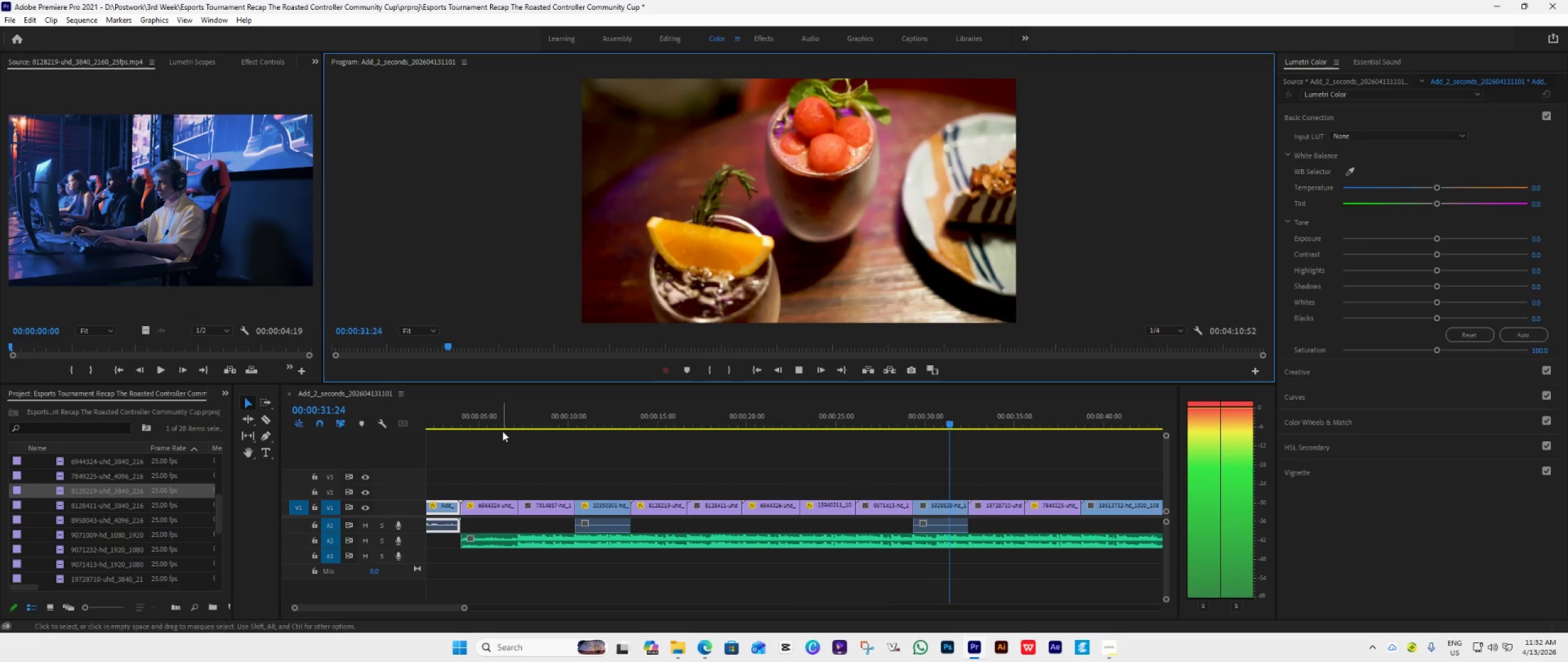 
scroll: coordinate [685, 485], scroll_direction: down, amount: 10.0
 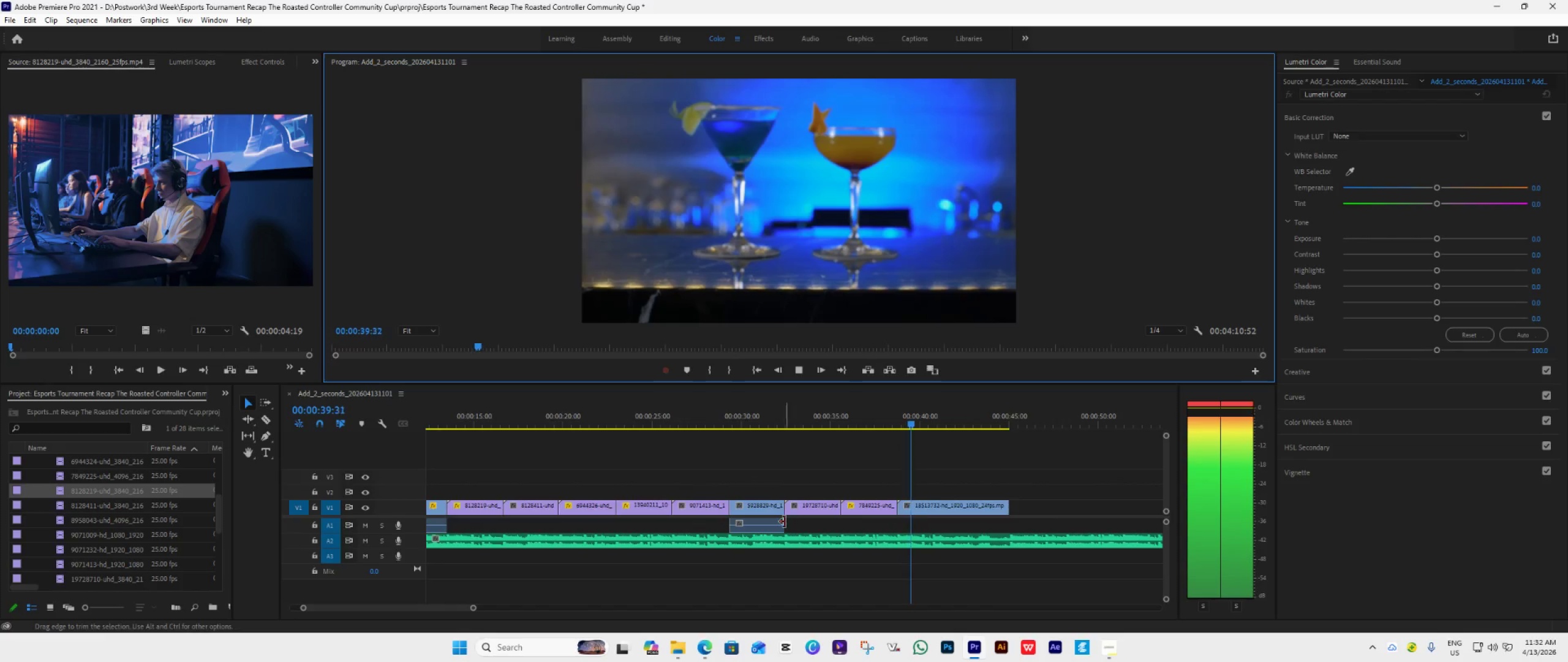 
key(Space)
 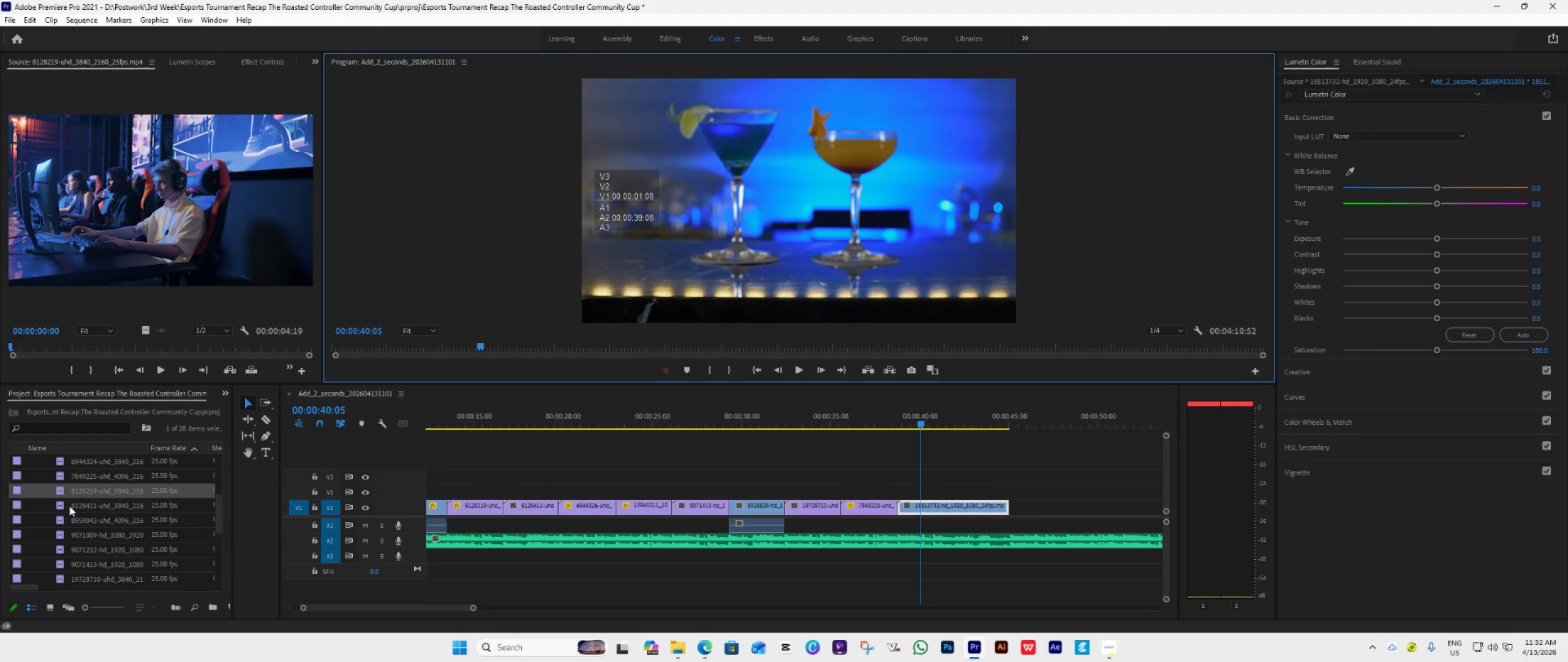 
double_click([59, 504])
 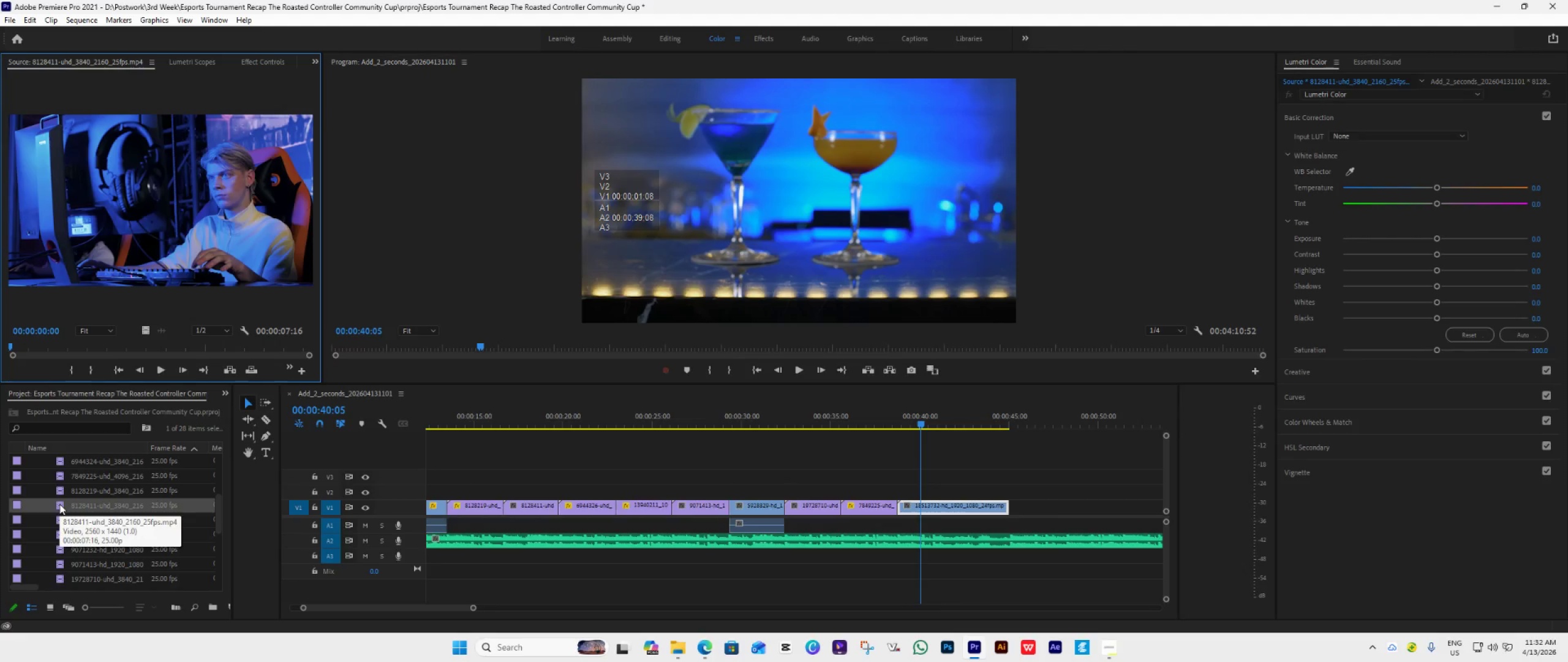 
scroll: coordinate [59, 504], scroll_direction: down, amount: 2.0
 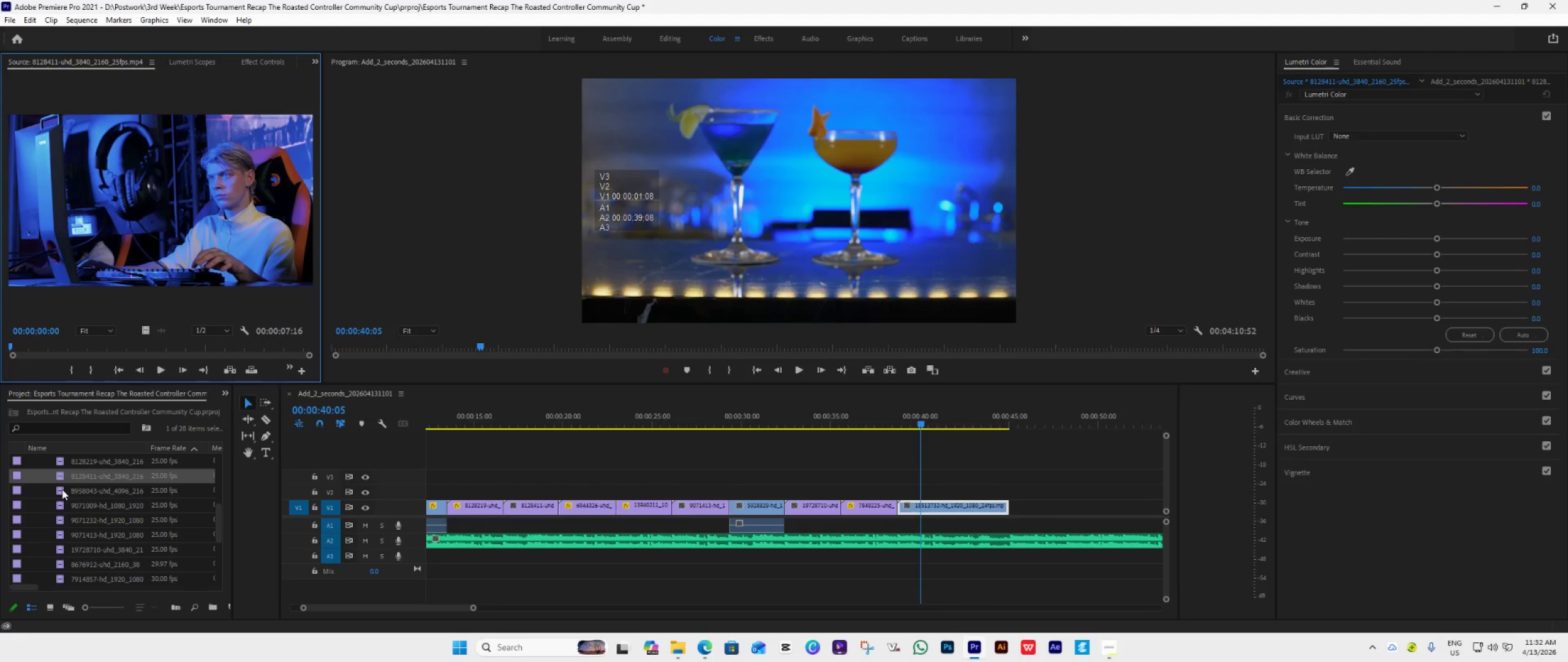 
double_click([62, 489])
 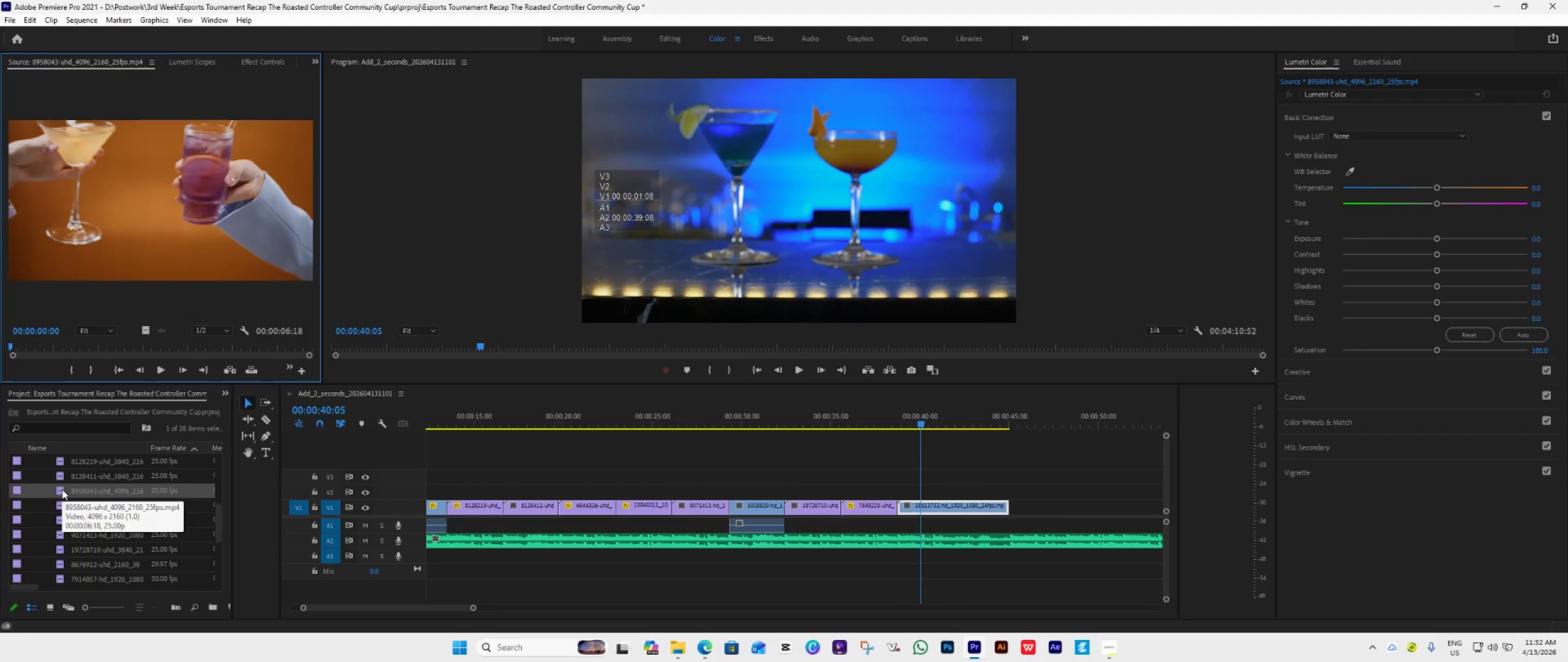 
wait(6.08)
 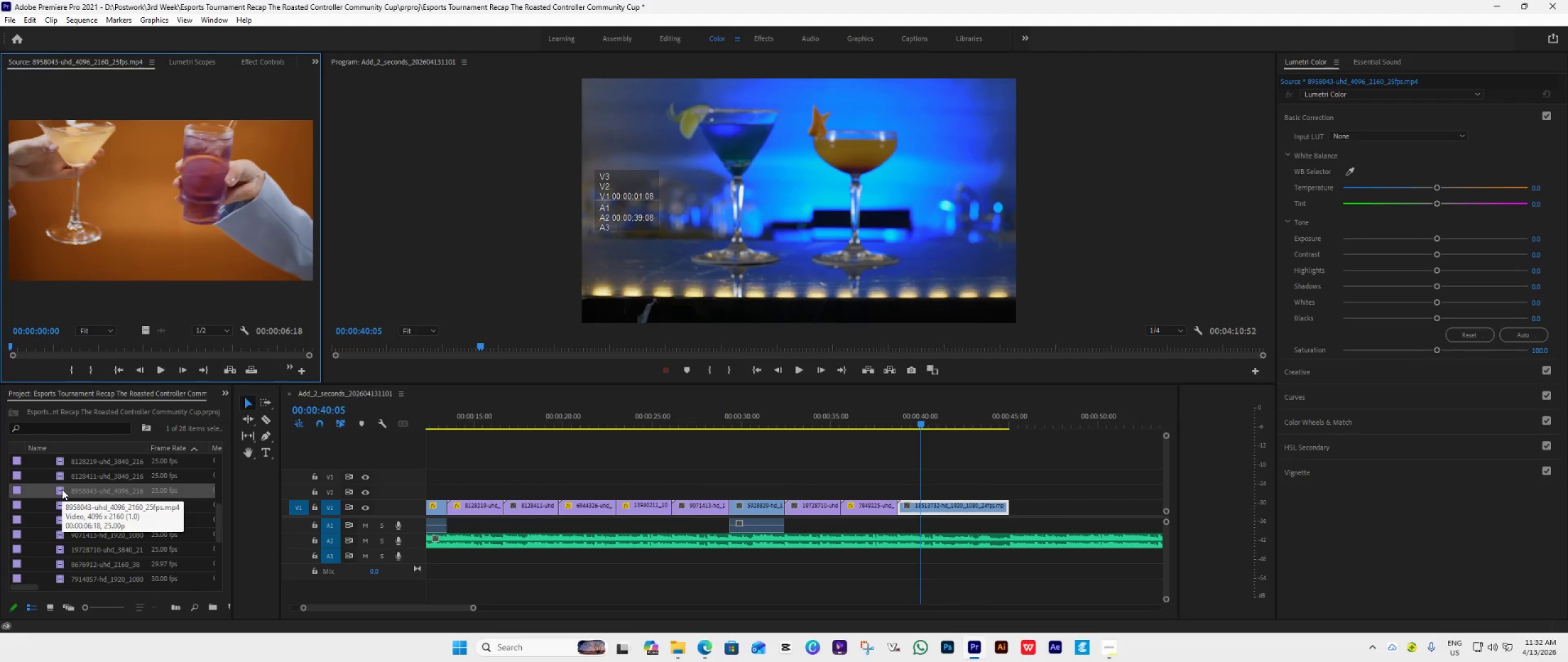 
double_click([64, 500])
 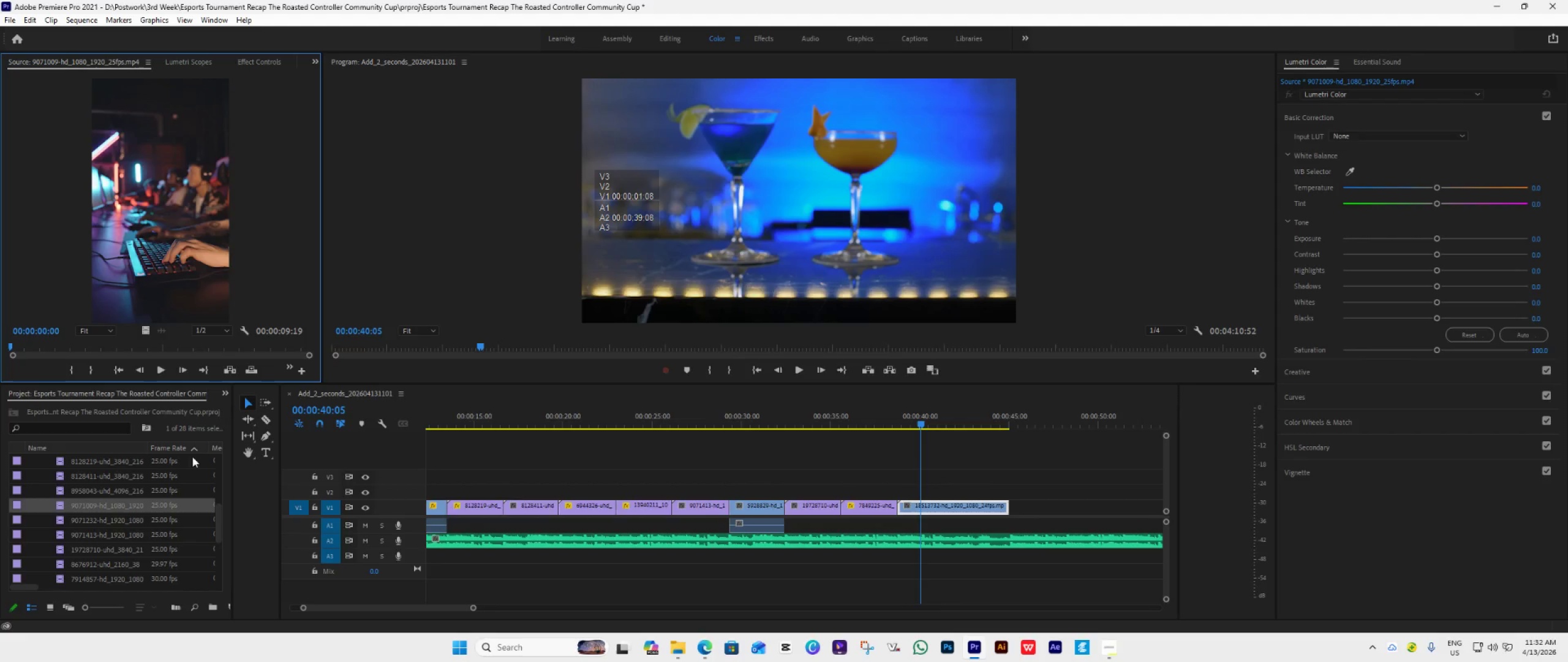 
scroll: coordinate [565, 496], scroll_direction: down, amount: 15.0
 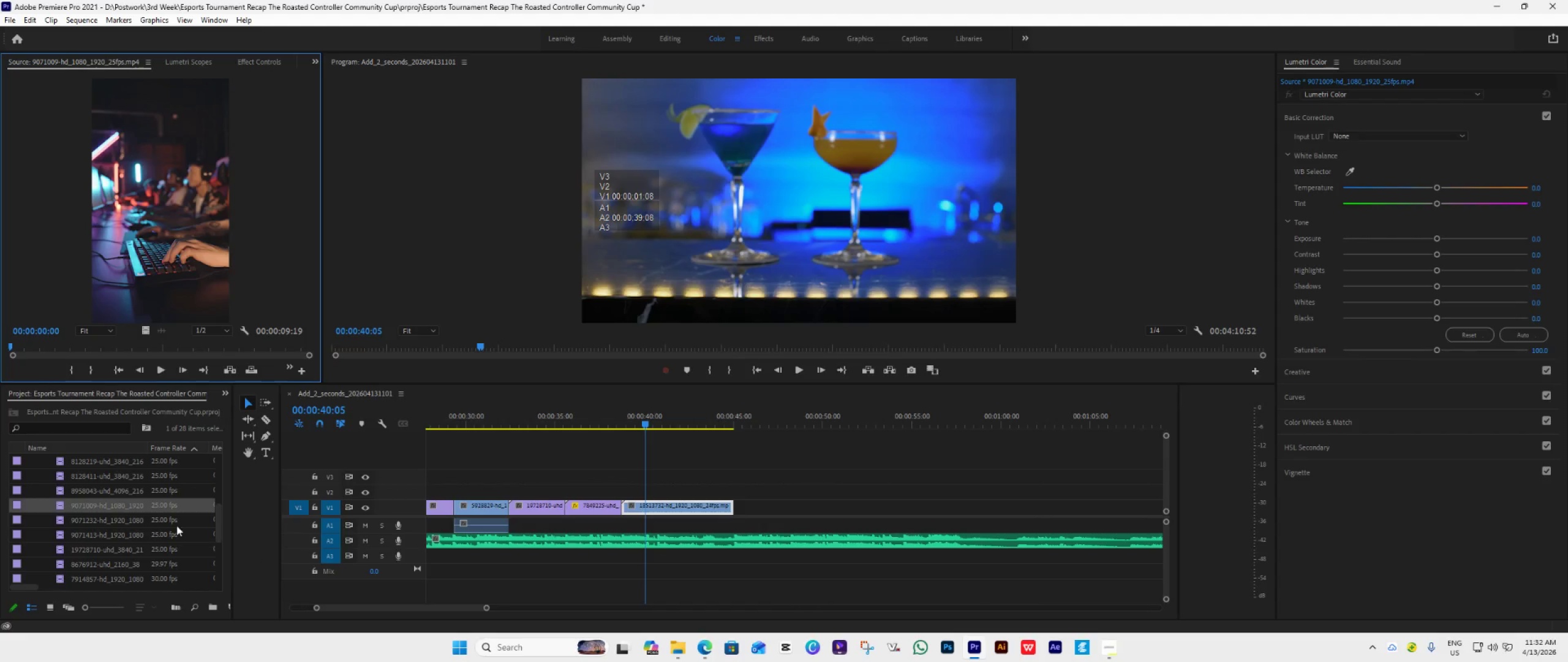 
mouse_move([80, 513])
 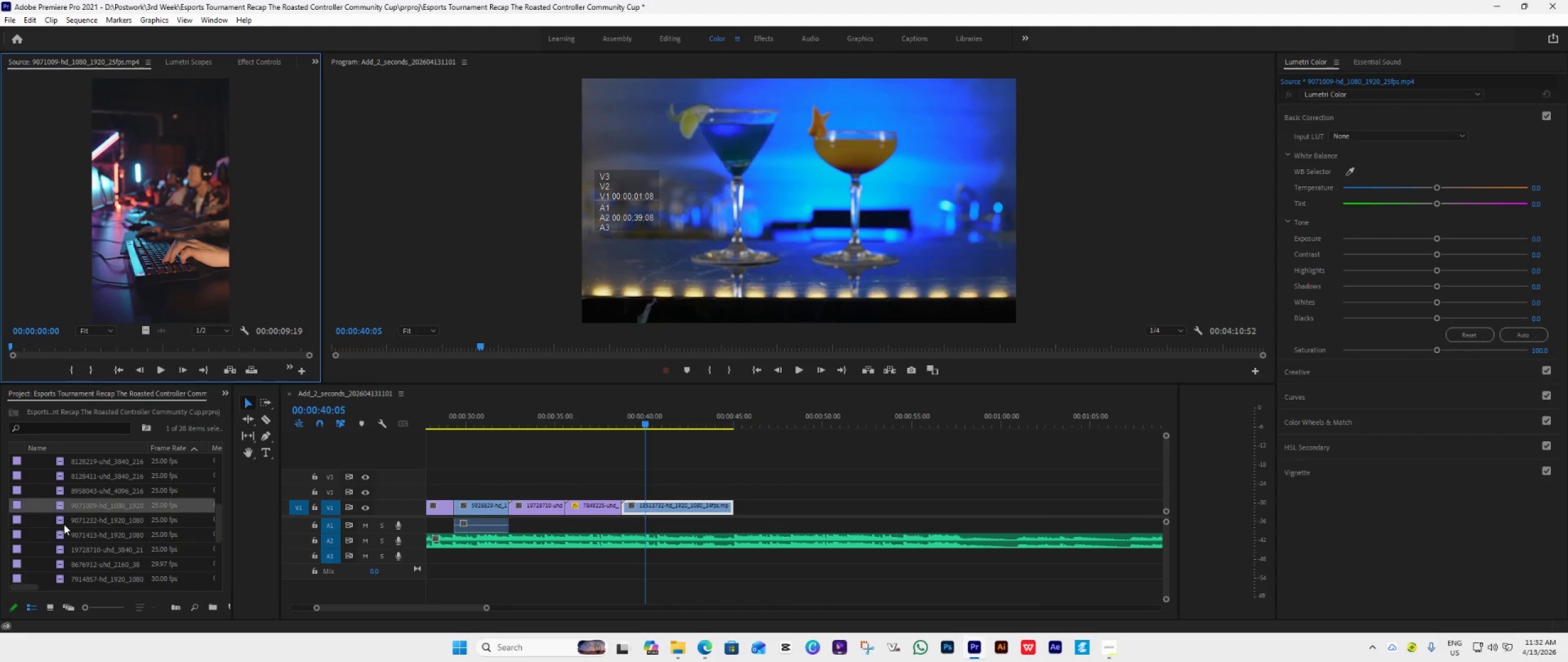 
left_click_drag(start_coordinate=[72, 508], to_coordinate=[740, 509])
 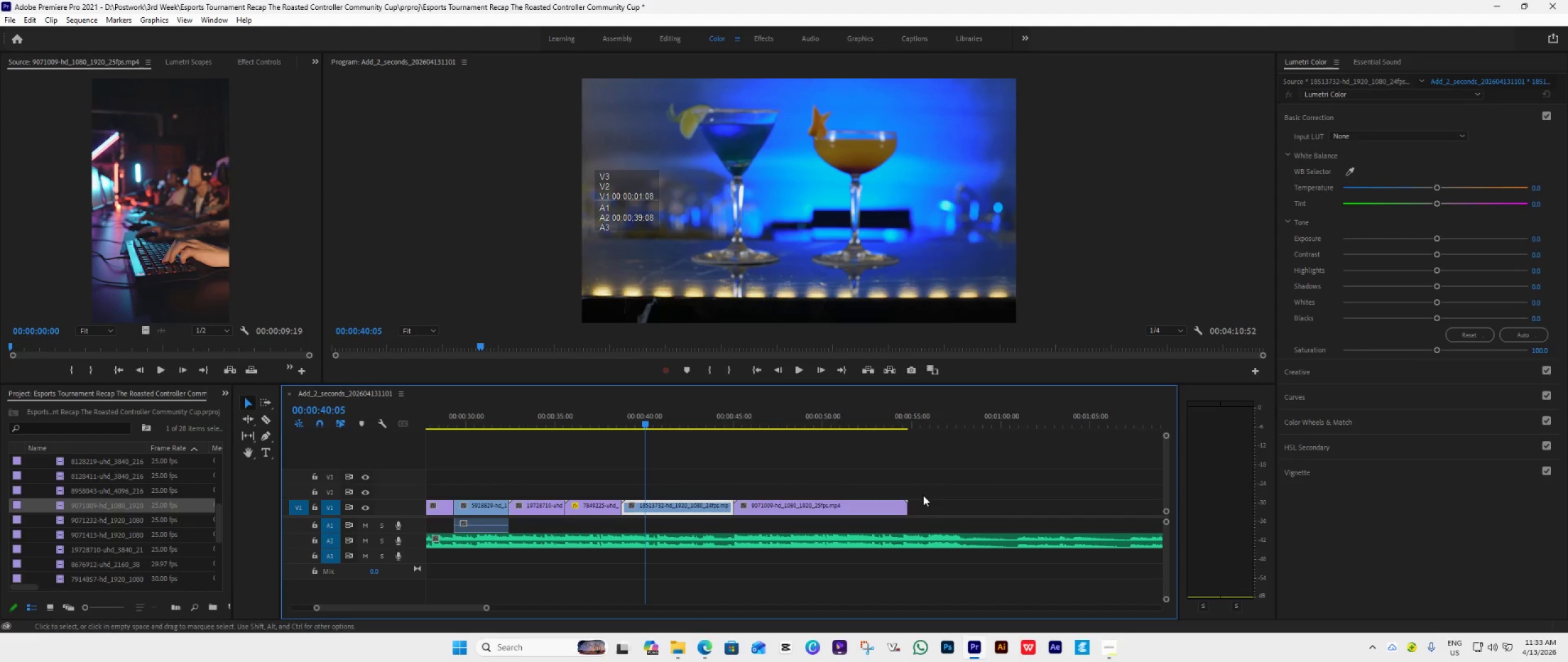 
key(Space)
 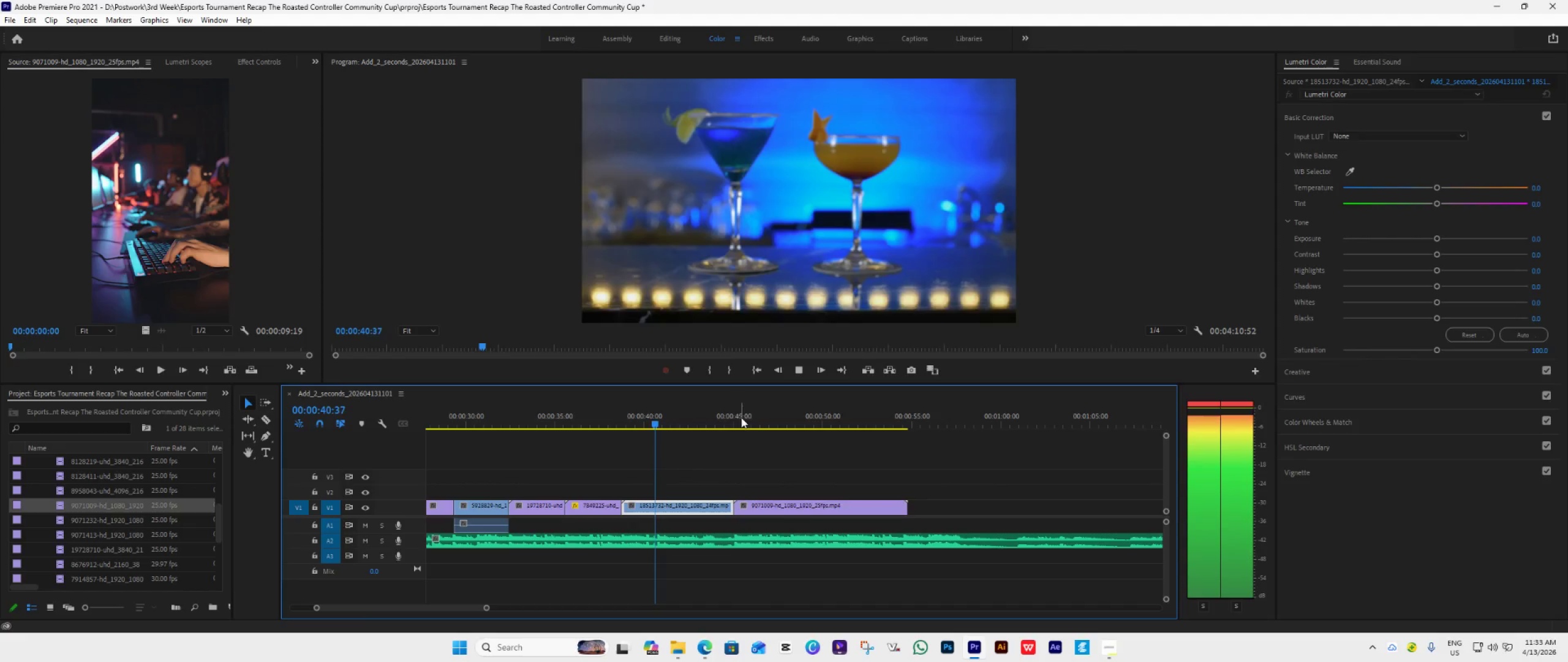 
left_click([719, 417])
 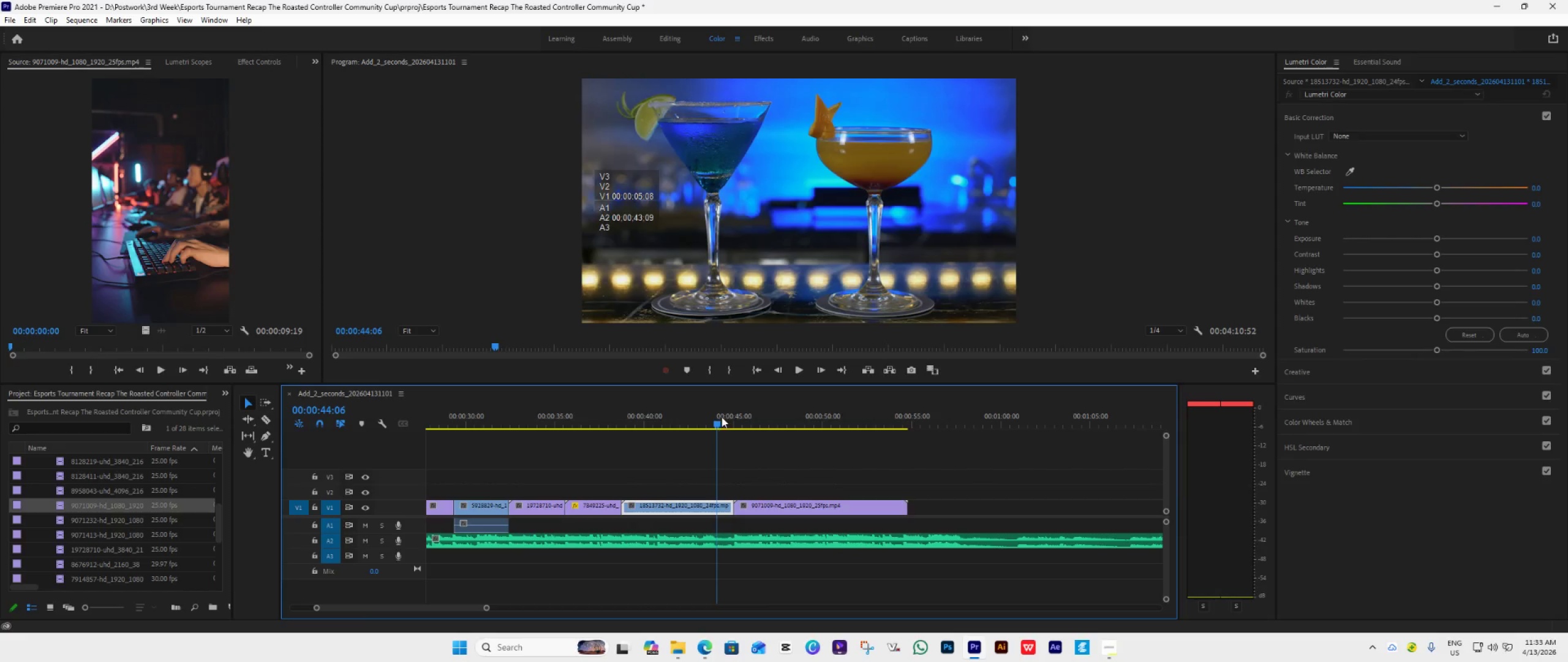 
key(Space)
 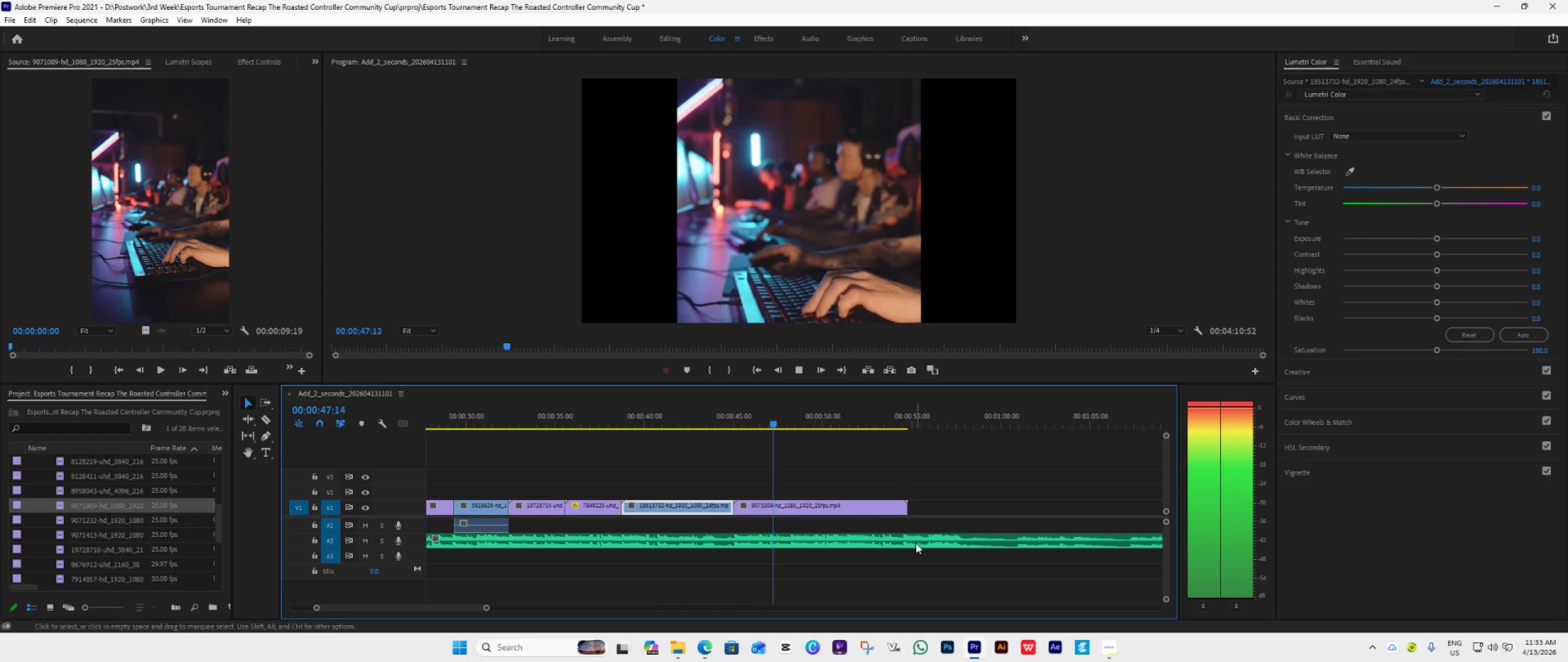 
key(Space)
 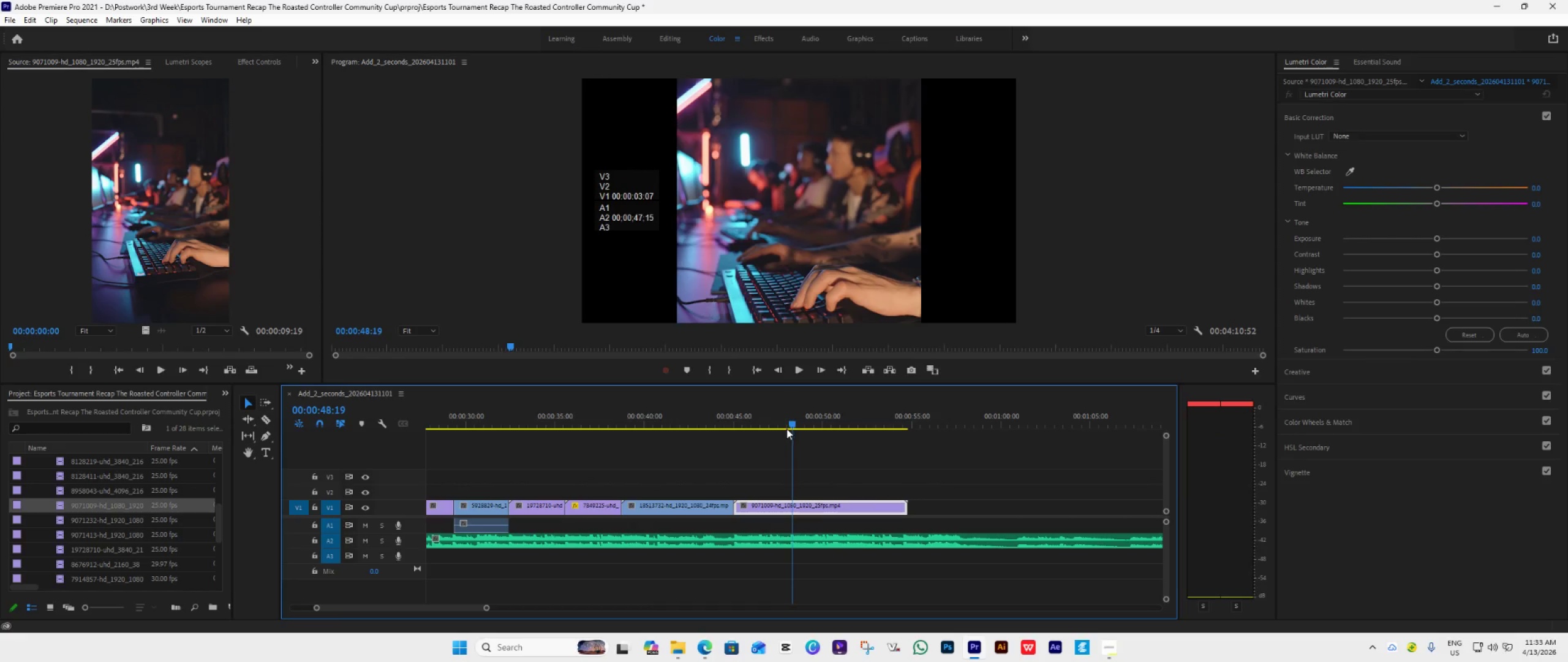 
left_click_drag(start_coordinate=[795, 422], to_coordinate=[788, 433])
 